 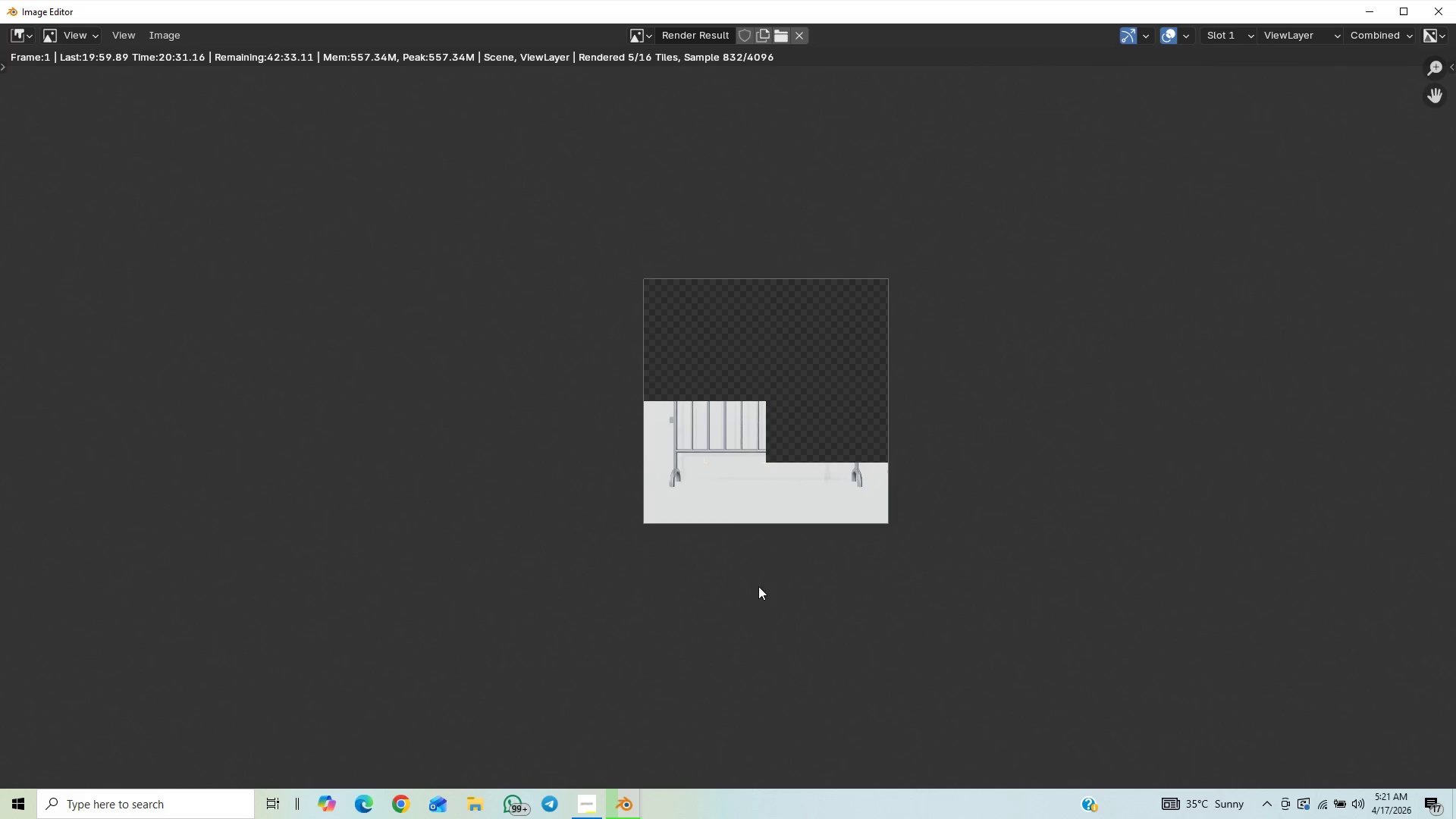 
scroll: coordinate [752, 589], scroll_direction: up, amount: 15.0
 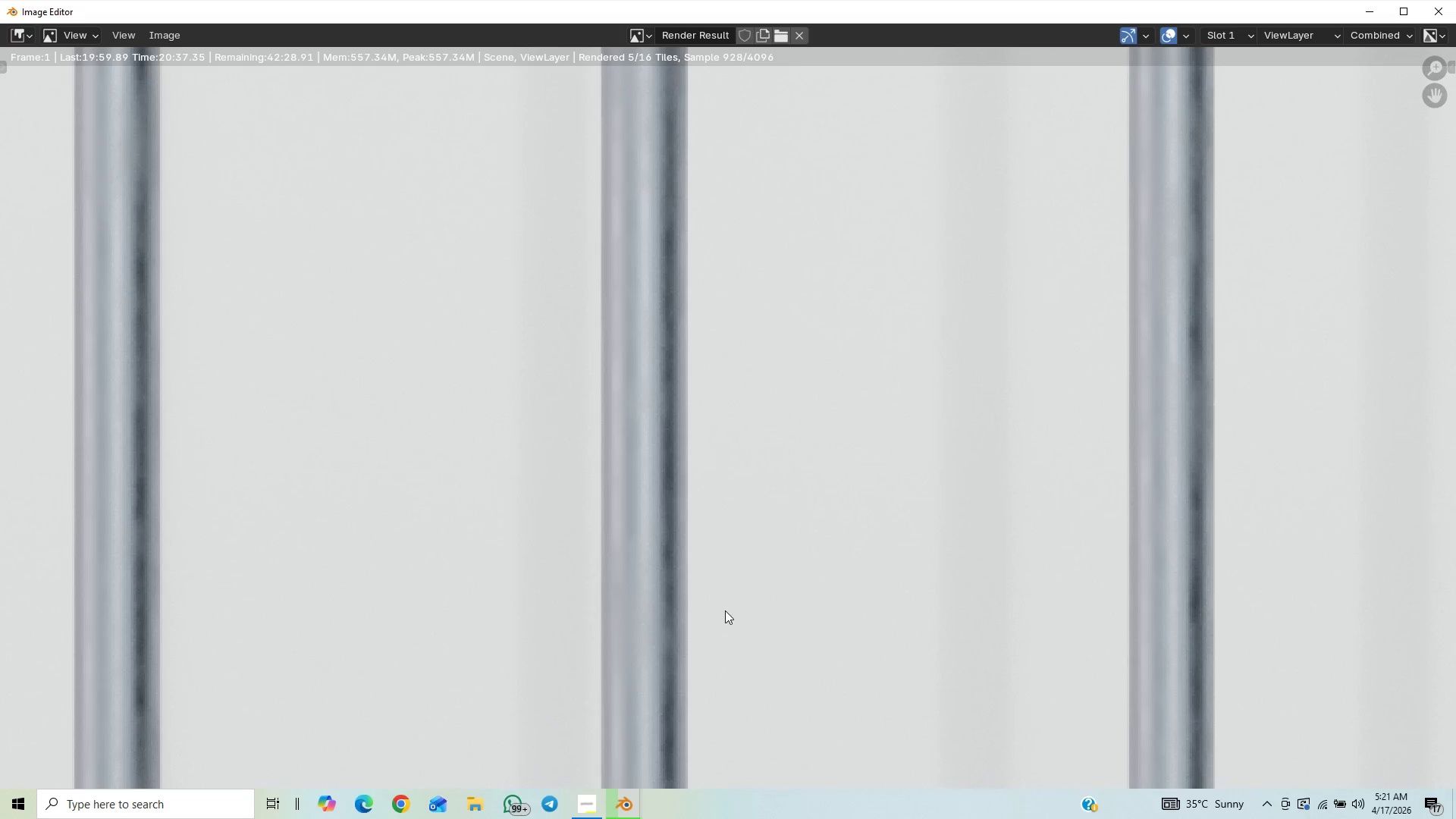 
scroll: coordinate [710, 642], scroll_direction: down, amount: 7.0
 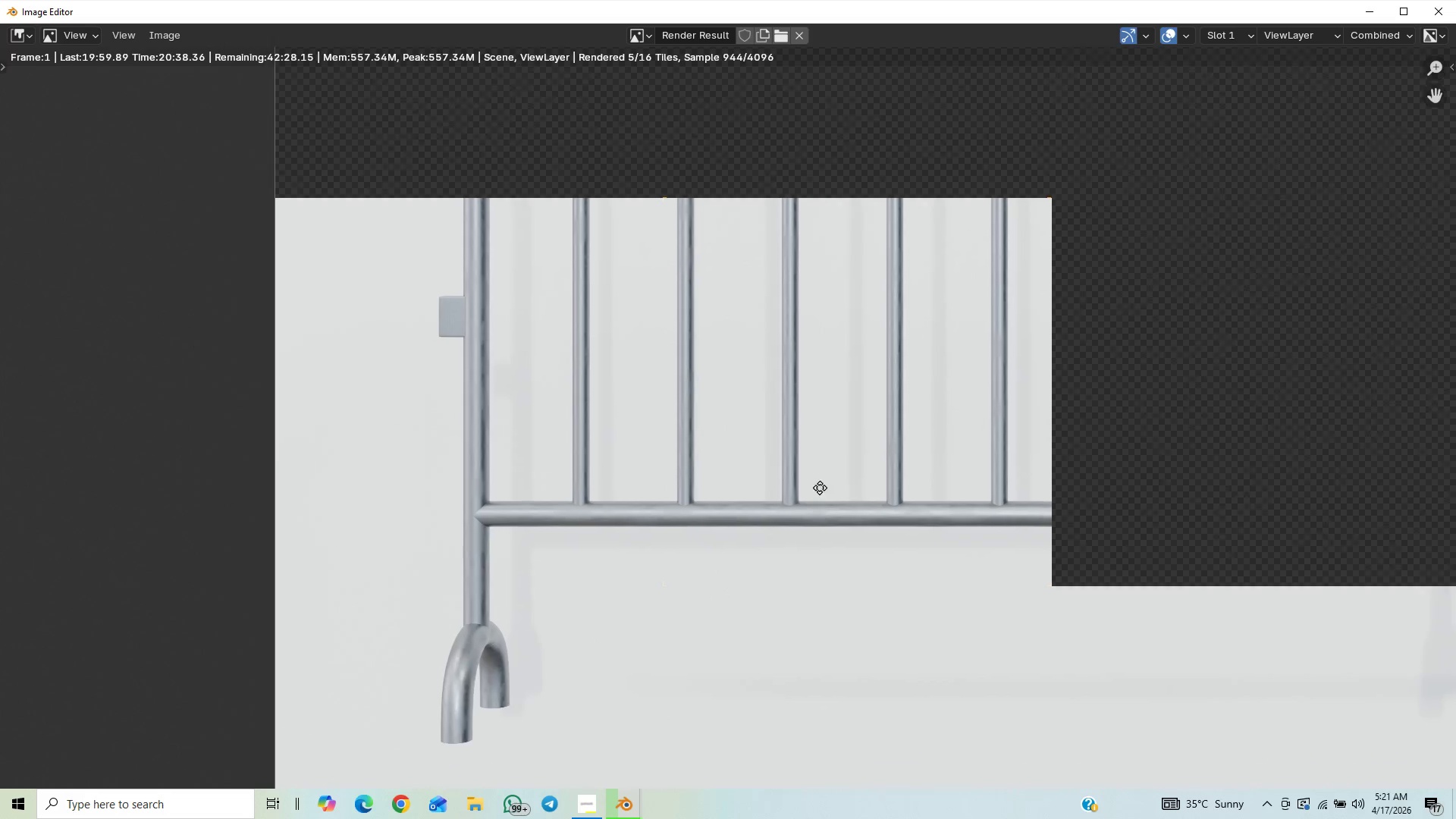 
scroll: coordinate [833, 464], scroll_direction: up, amount: 1.0
 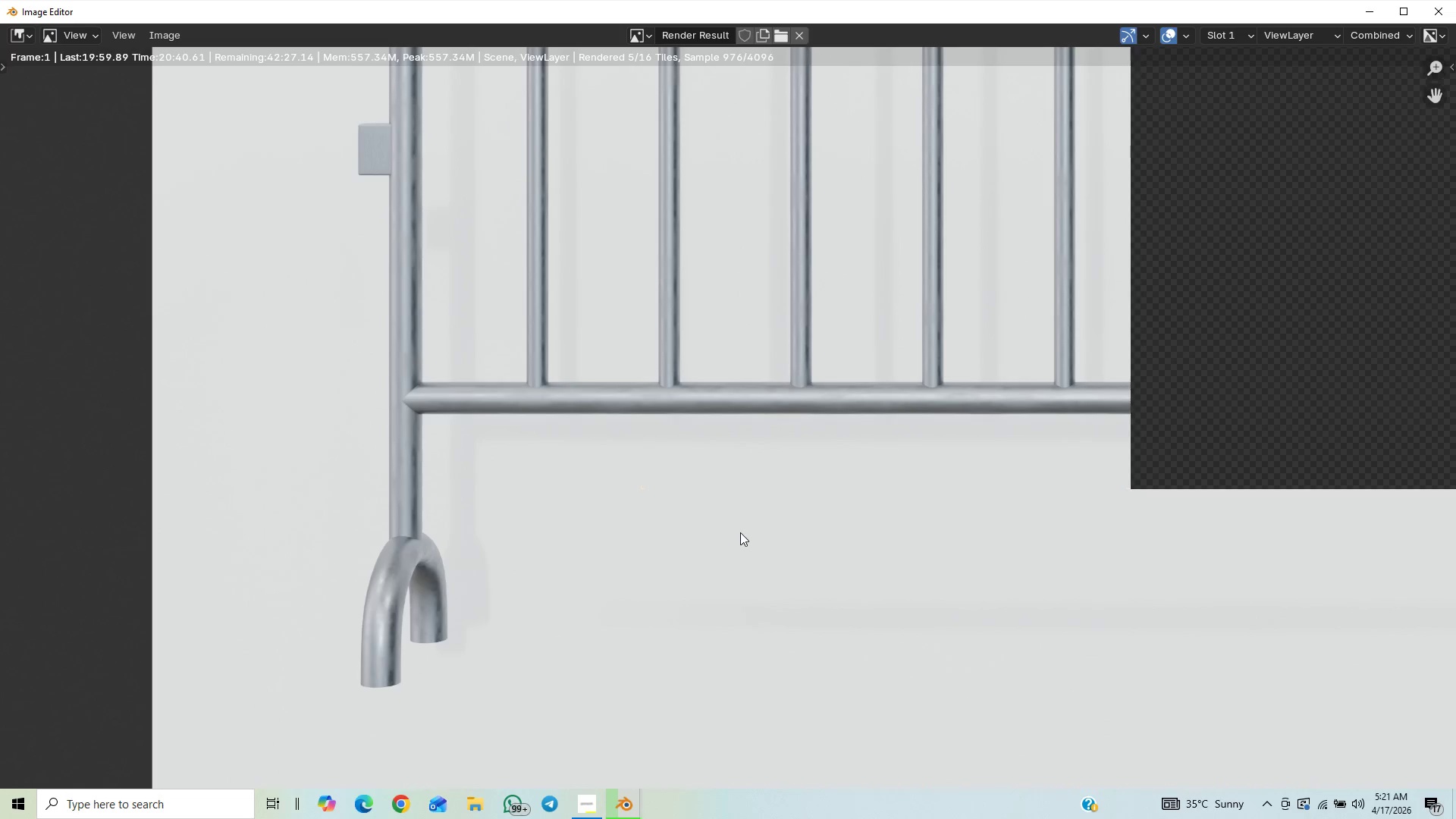 
scroll: coordinate [719, 564], scroll_direction: down, amount: 1.0
 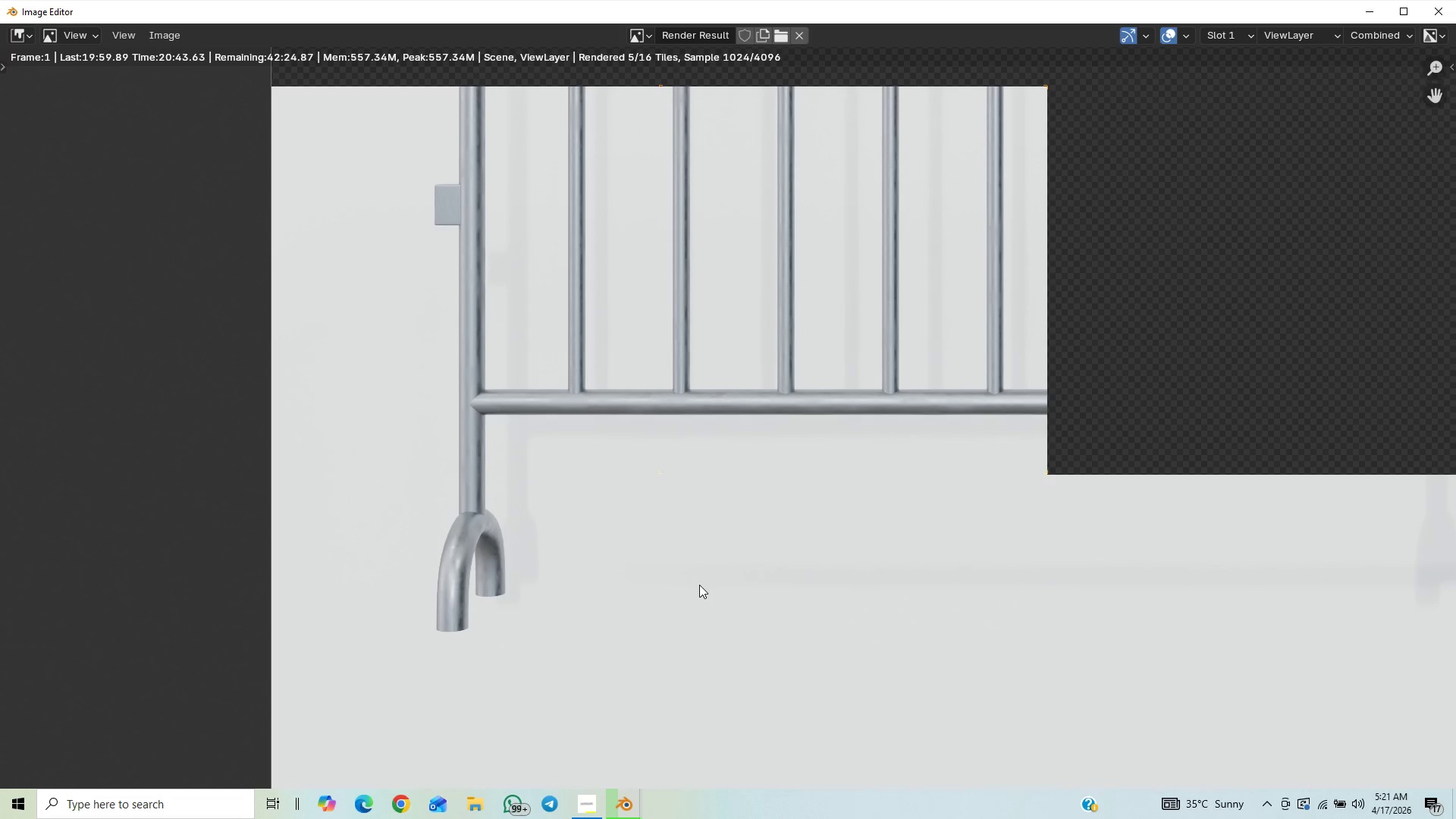 
scroll: coordinate [690, 586], scroll_direction: up, amount: 2.0
 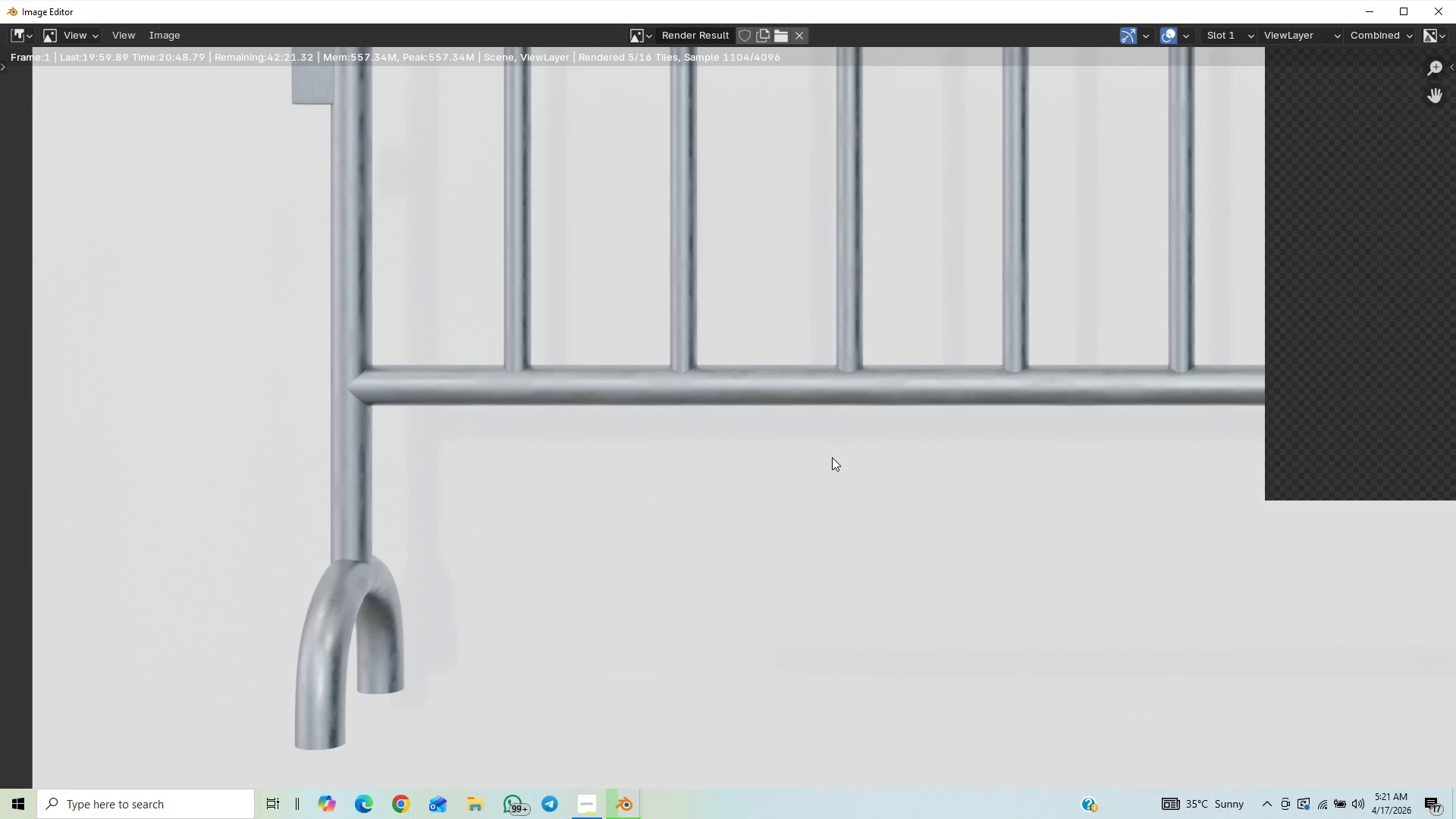 
wait(5.38)
 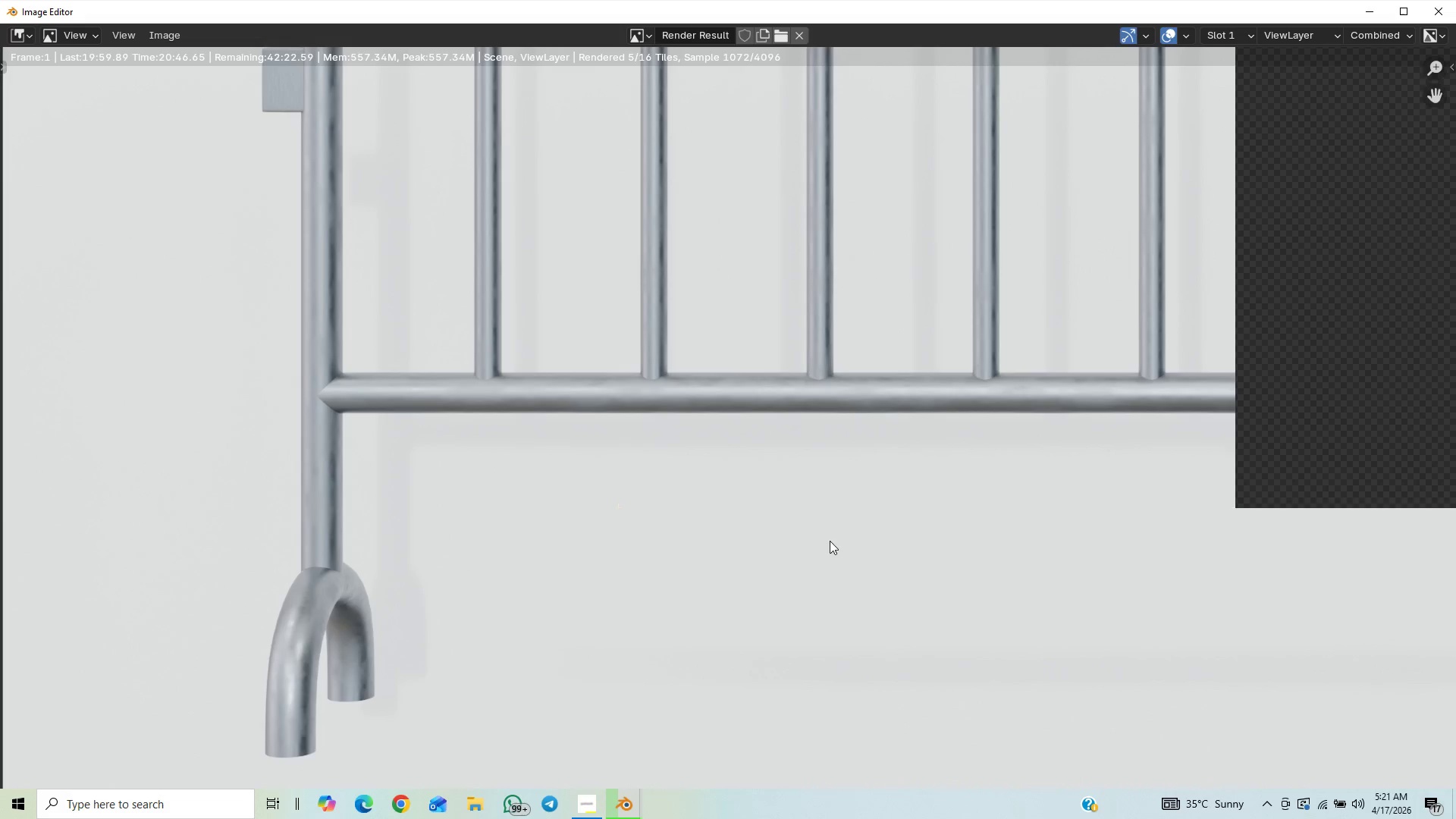 
scroll: coordinate [645, 704], scroll_direction: down, amount: 5.0
 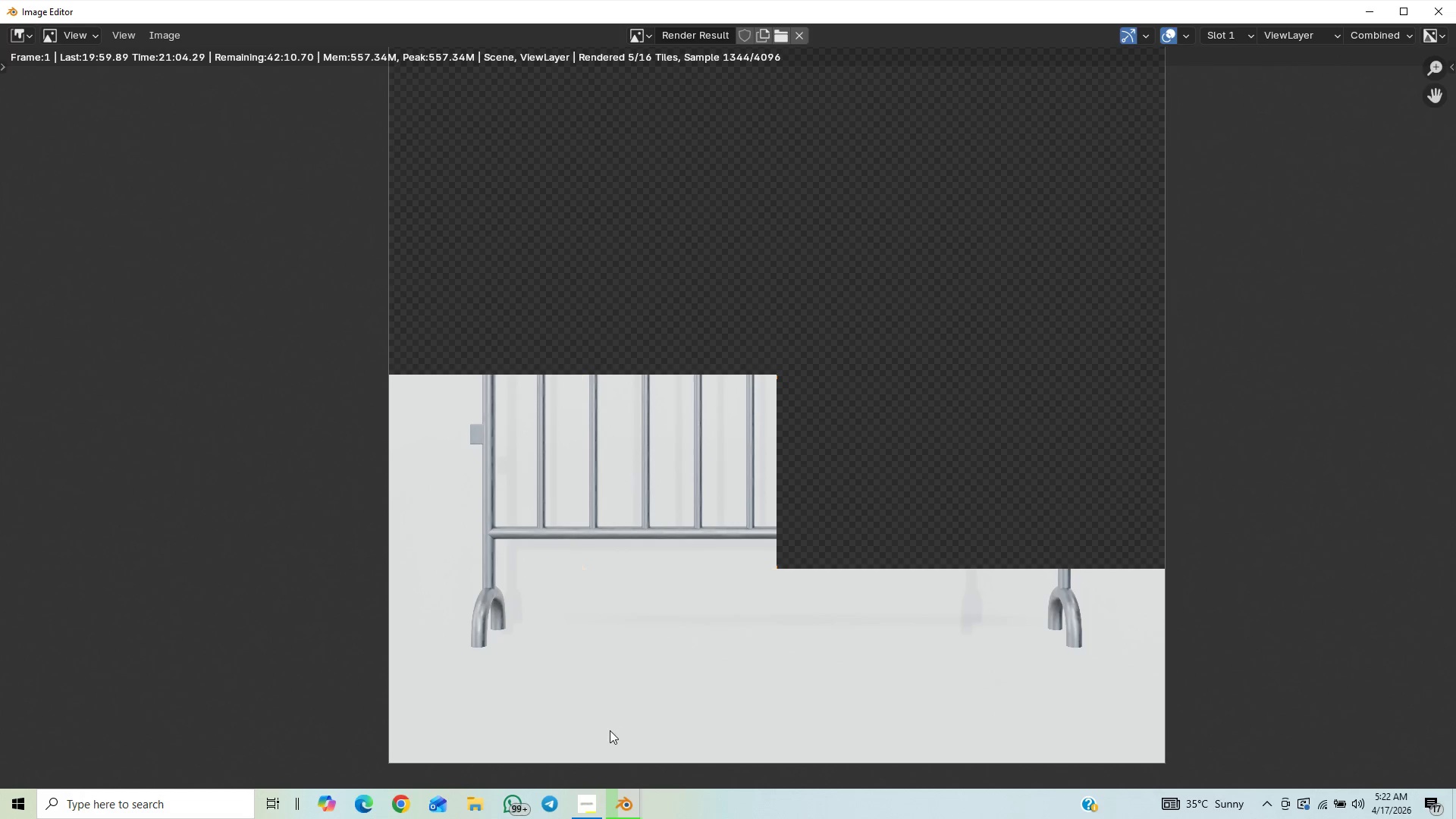 
wait(14.34)
 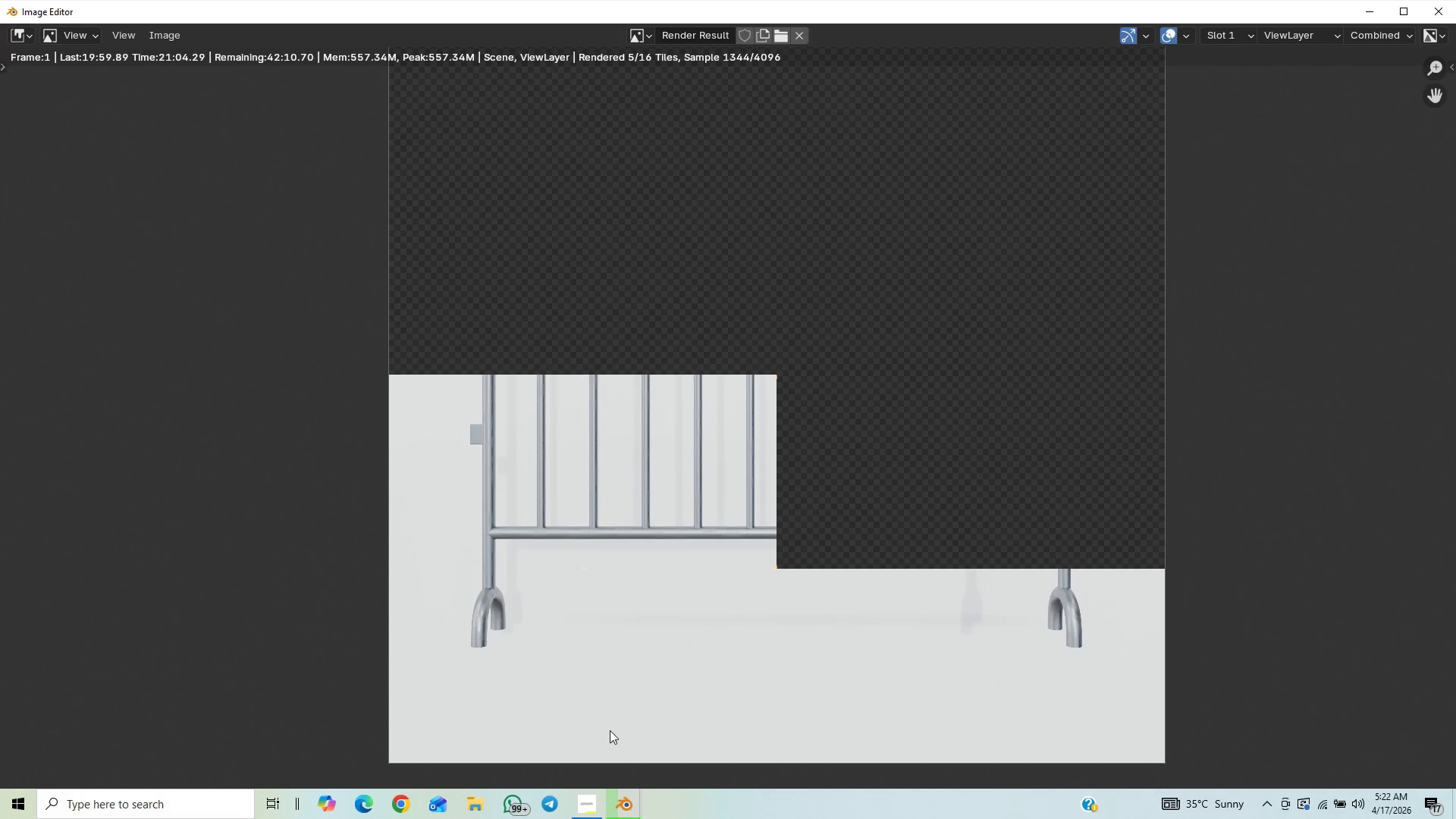 
scroll: coordinate [730, 728], scroll_direction: down, amount: 1.0
 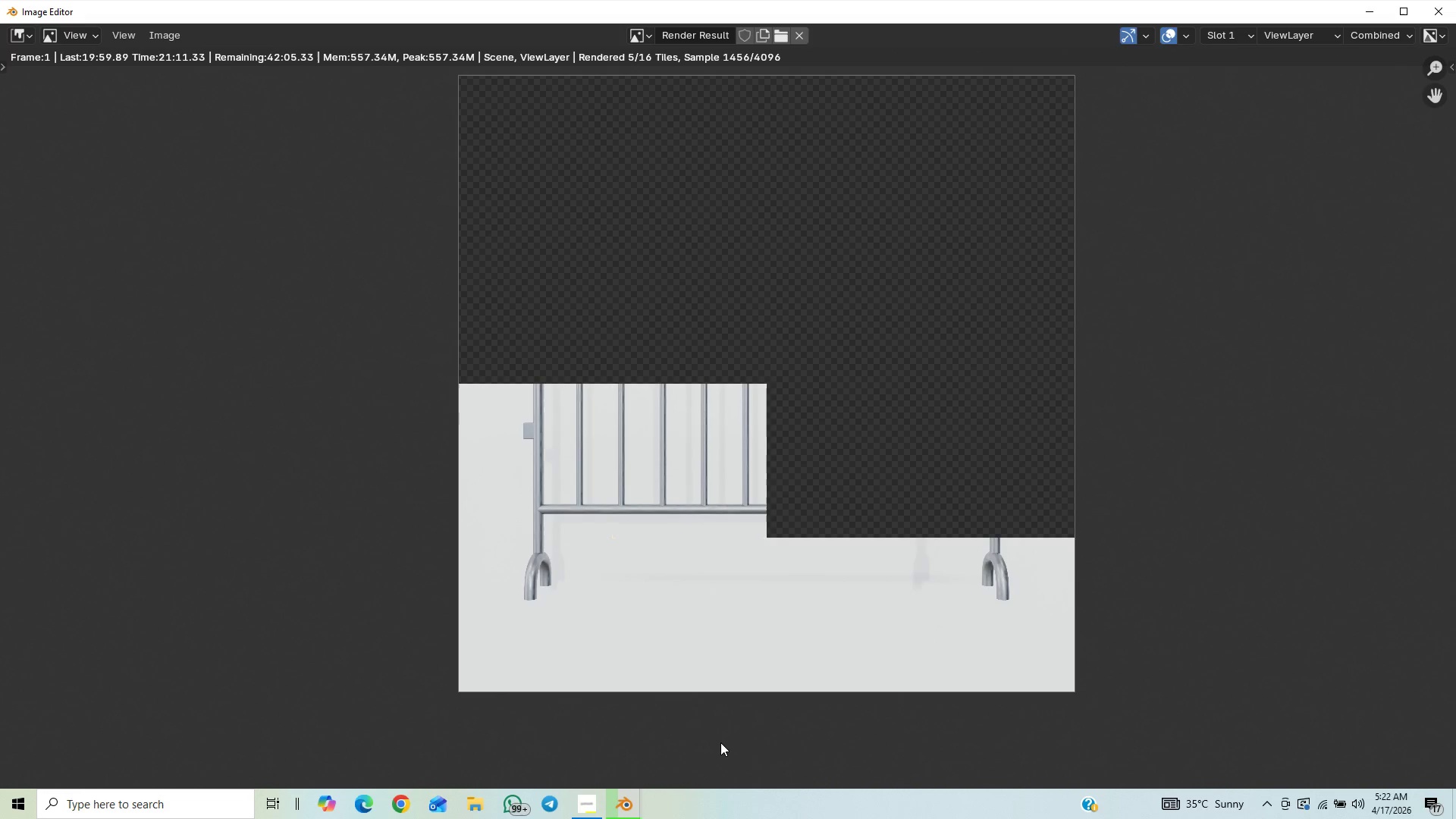 
scroll: coordinate [711, 748], scroll_direction: up, amount: 6.0
 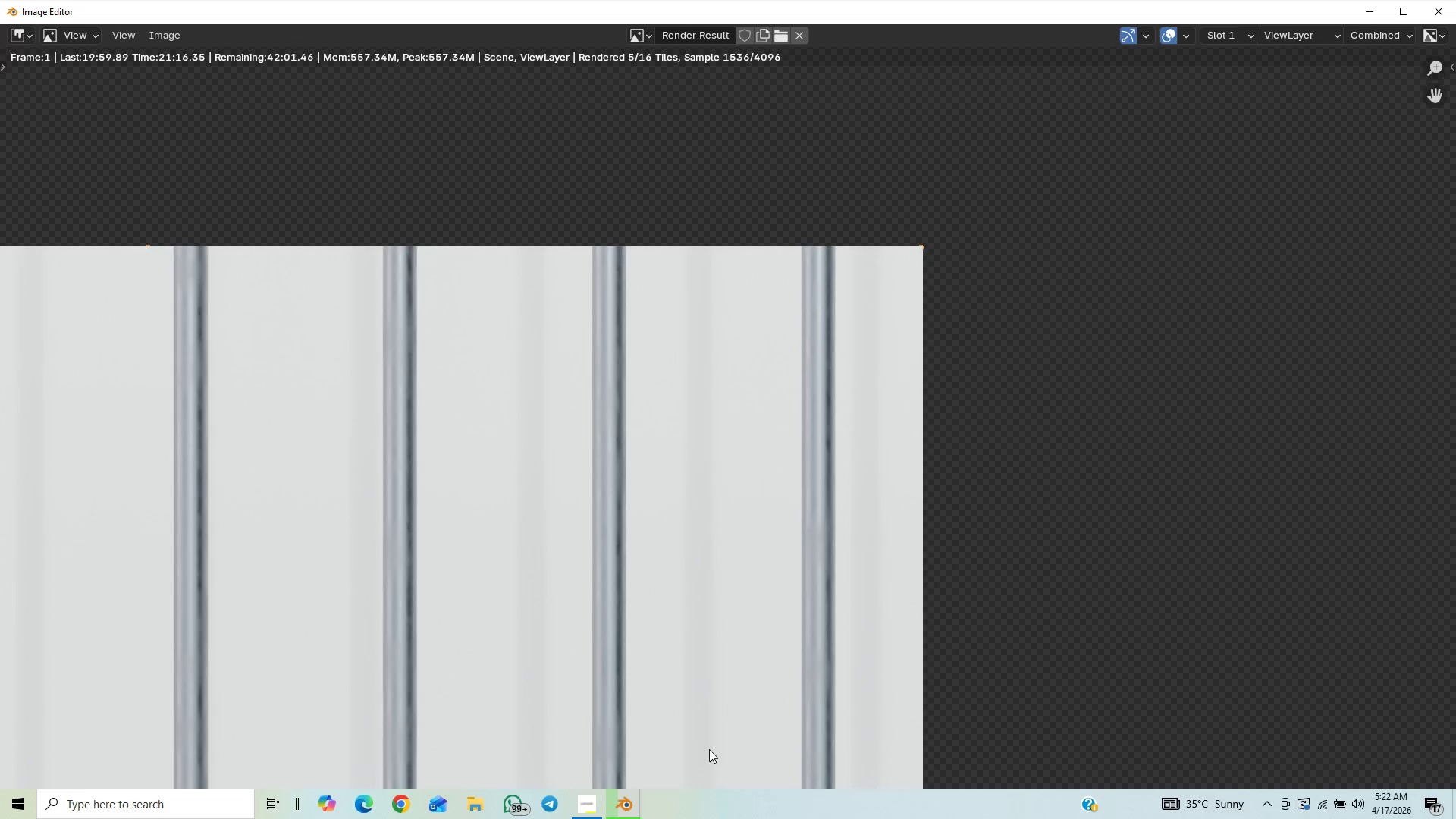 
scroll: coordinate [705, 758], scroll_direction: down, amount: 5.0
 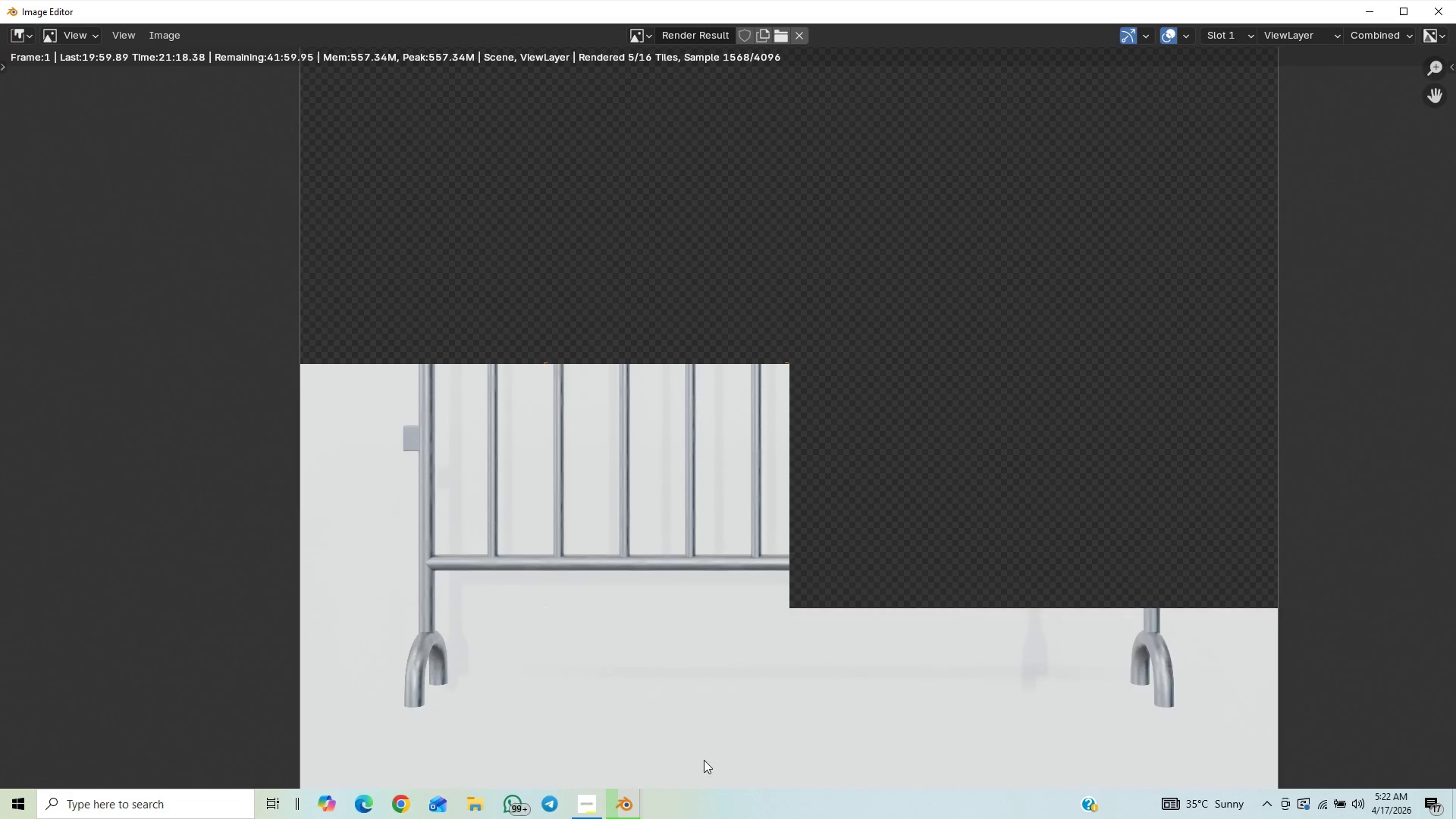 
scroll: coordinate [701, 763], scroll_direction: up, amount: 1.0
 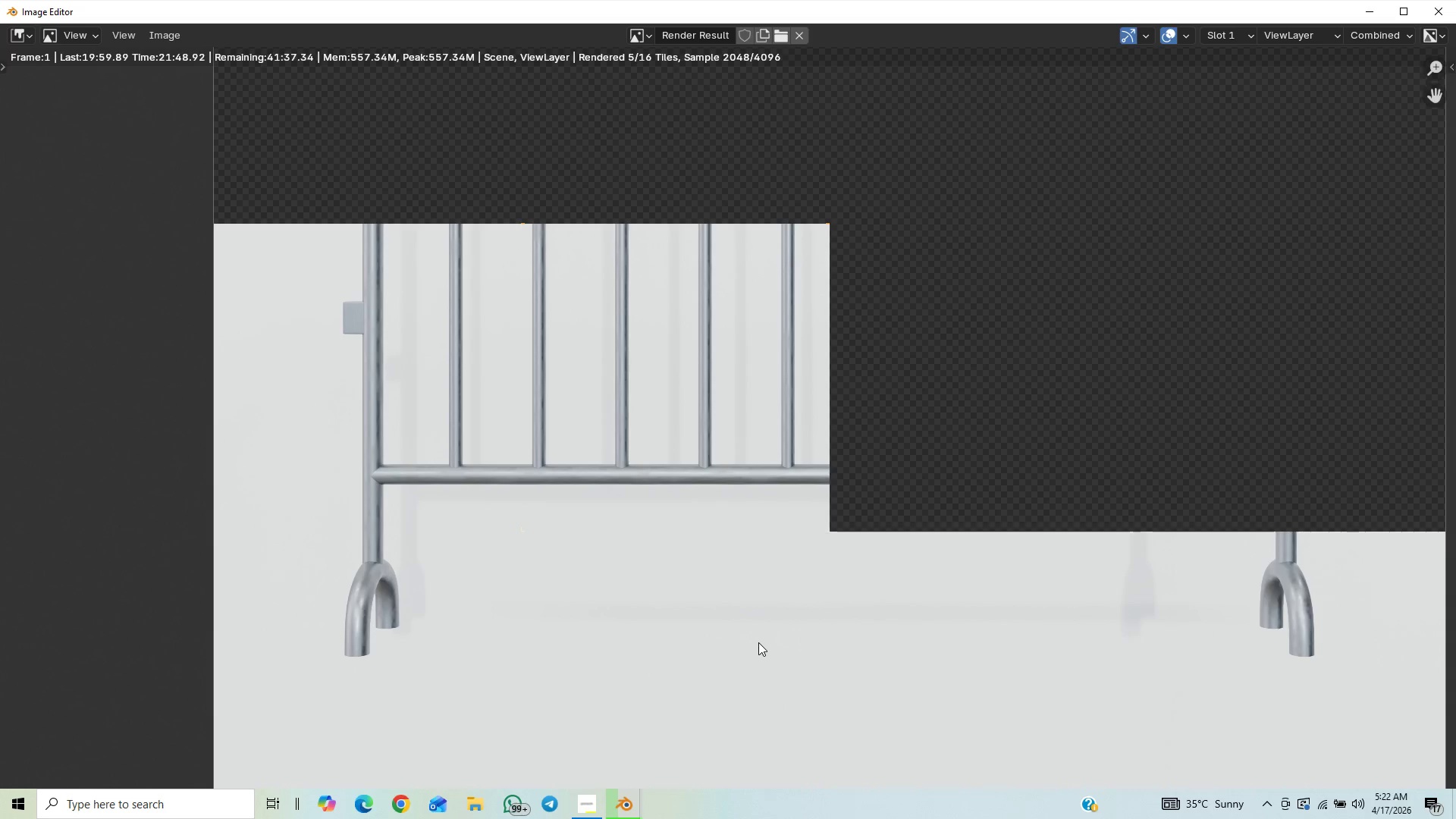 
wait(34.26)
 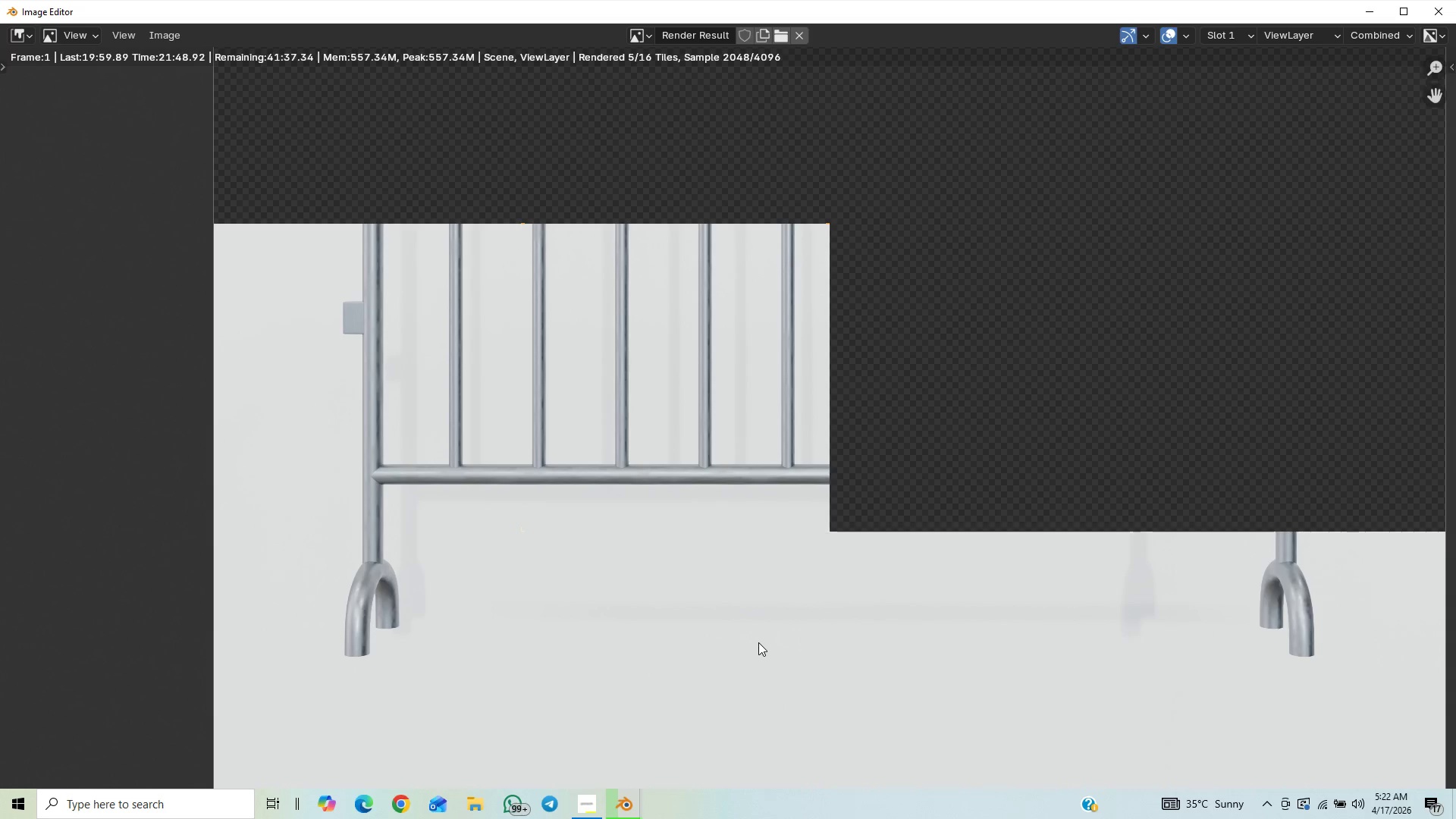 
scroll: coordinate [800, 537], scroll_direction: down, amount: 12.0
 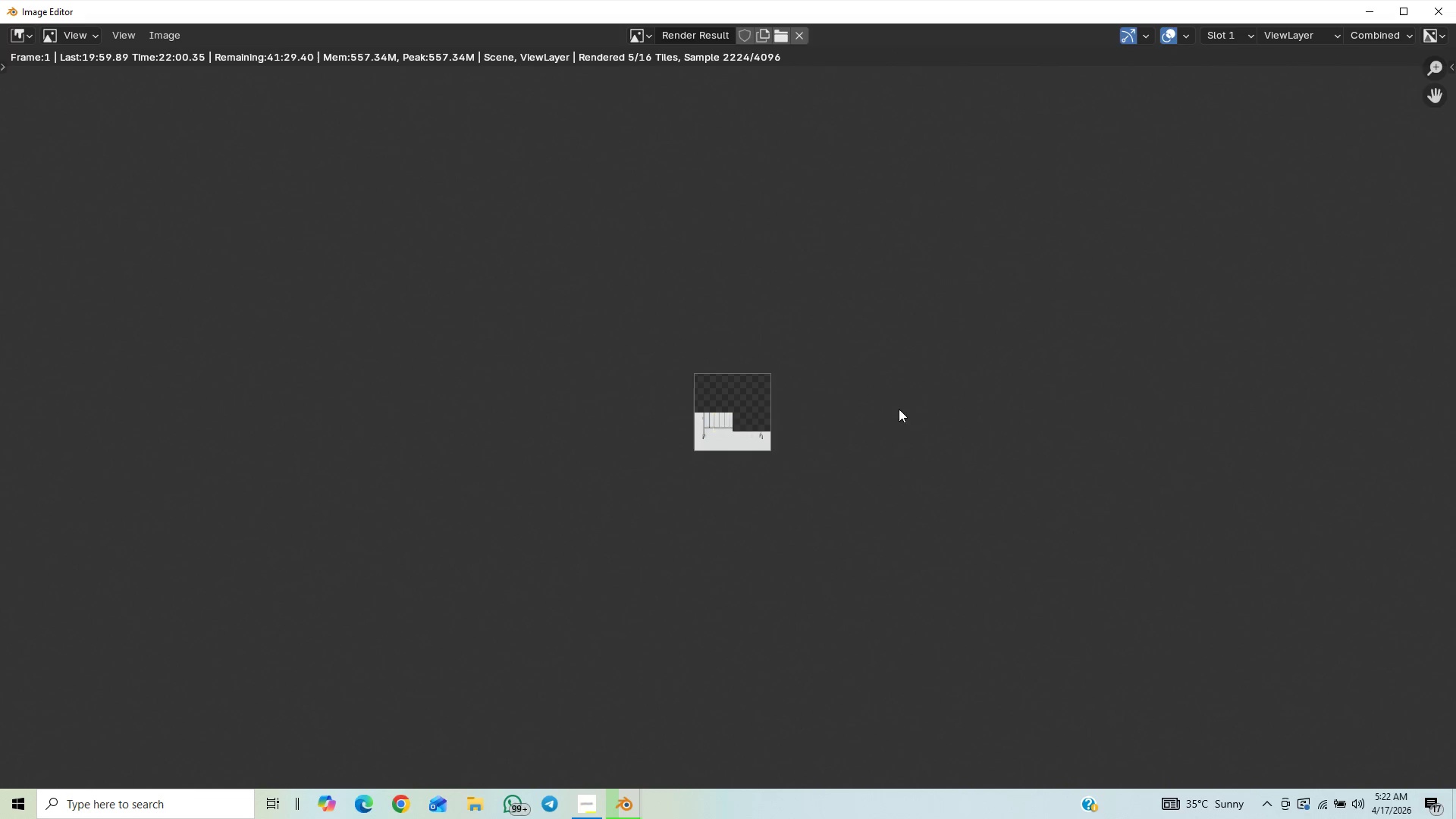 
scroll: coordinate [821, 463], scroll_direction: up, amount: 9.0
 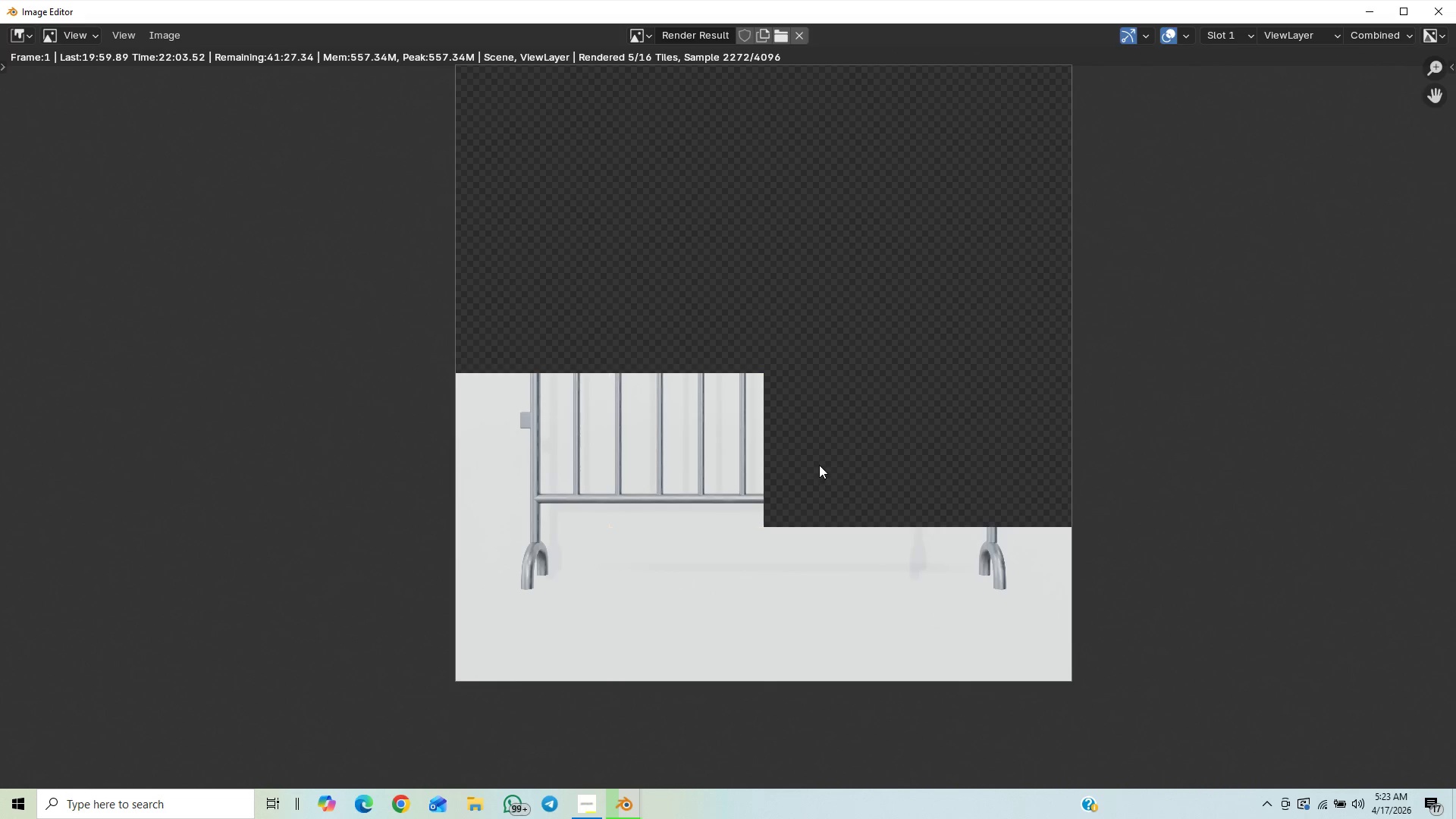 
scroll: coordinate [828, 456], scroll_direction: down, amount: 4.0
 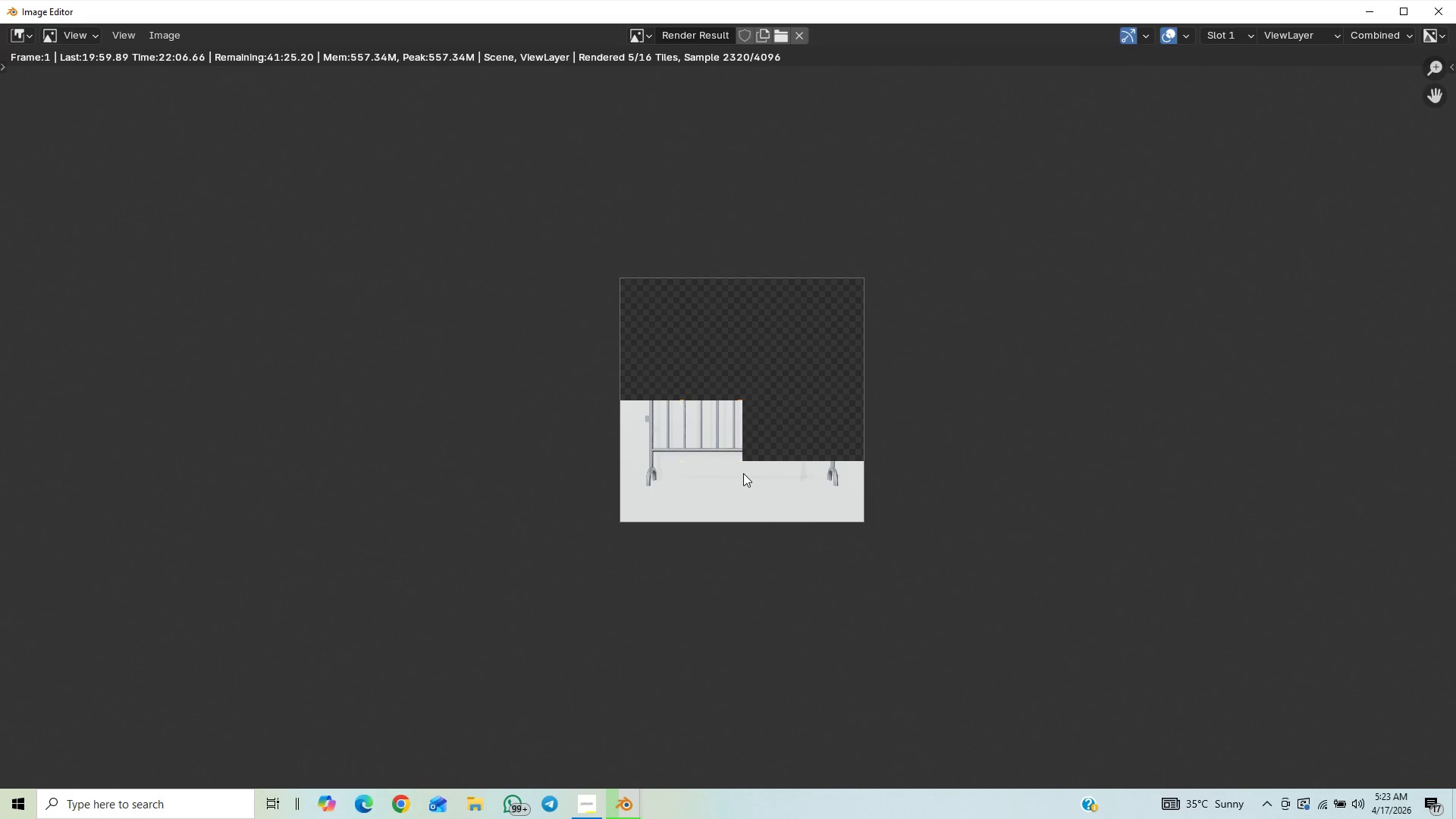 
scroll: coordinate [697, 498], scroll_direction: up, amount: 12.0
 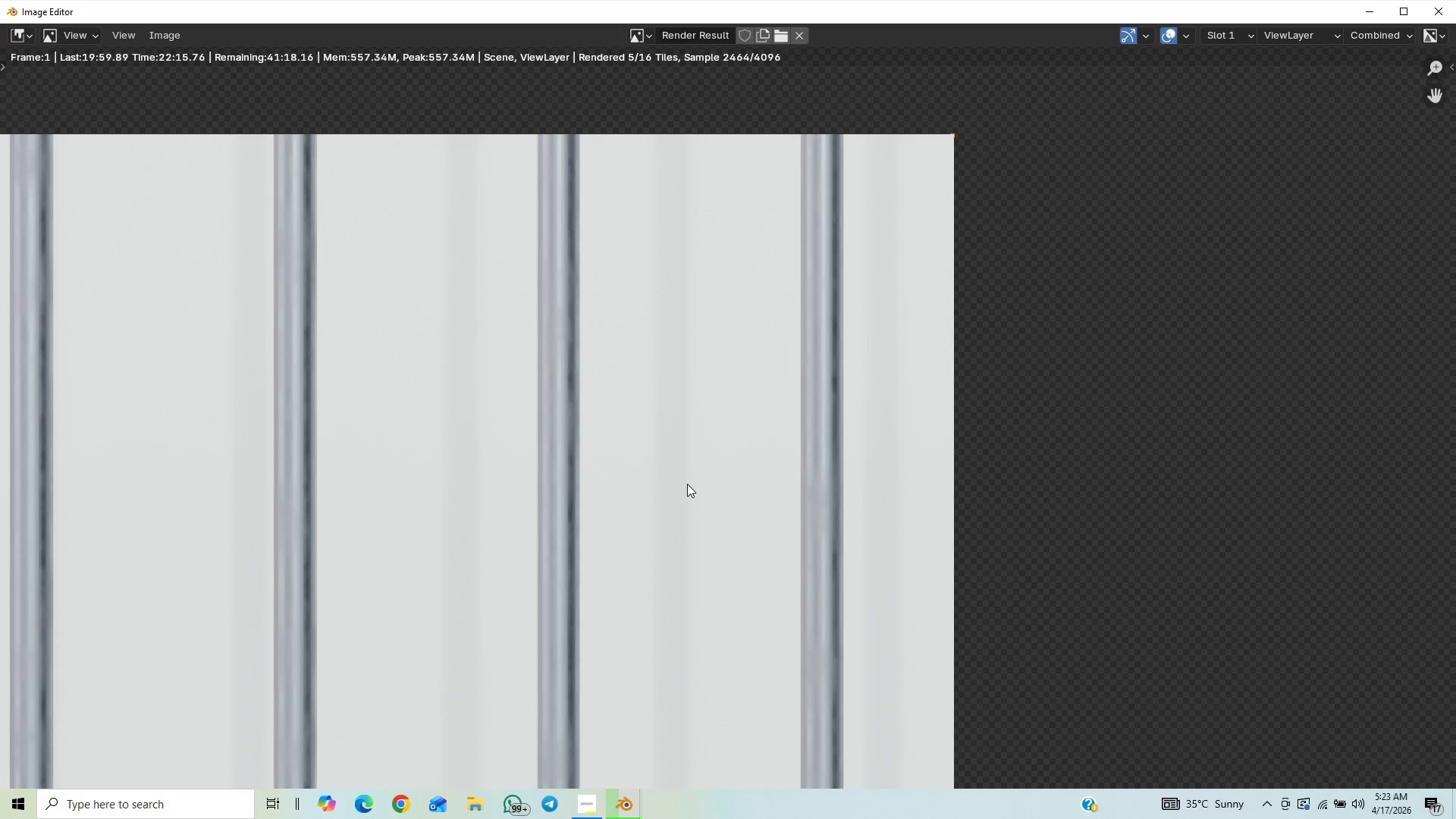 
wait(5.26)
 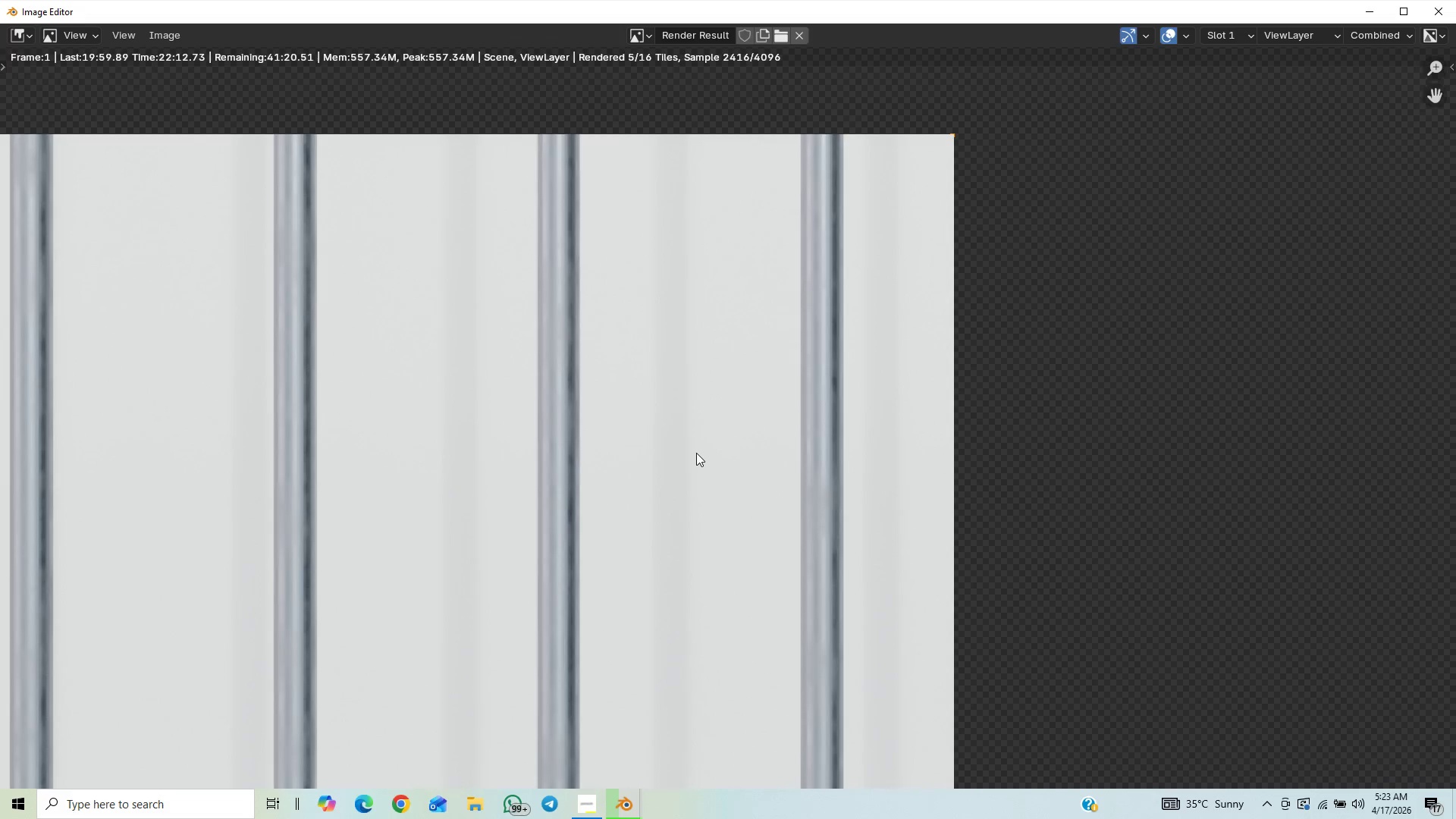 
scroll: coordinate [678, 479], scroll_direction: up, amount: 1.0
 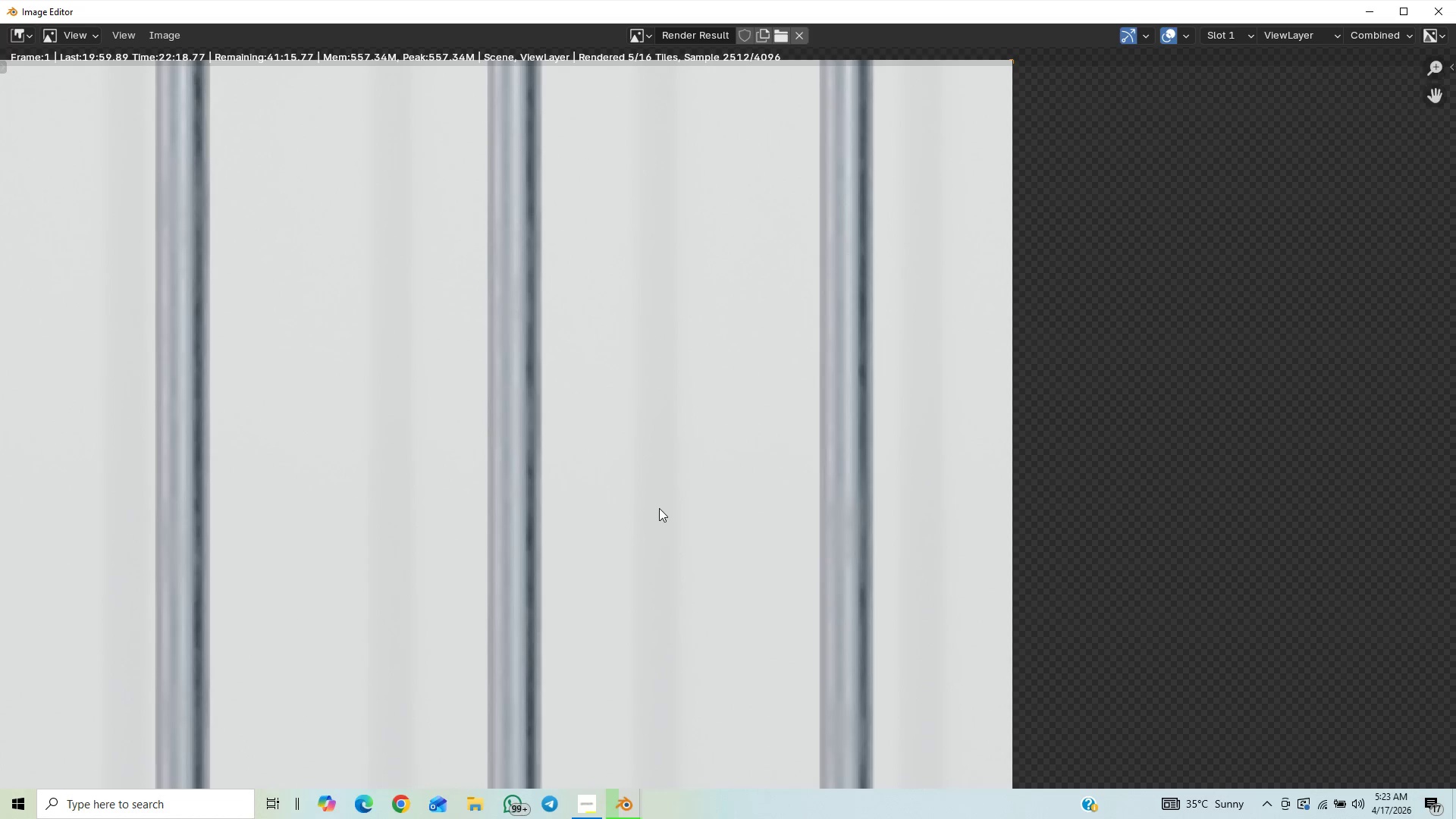 
double_click([655, 519])
 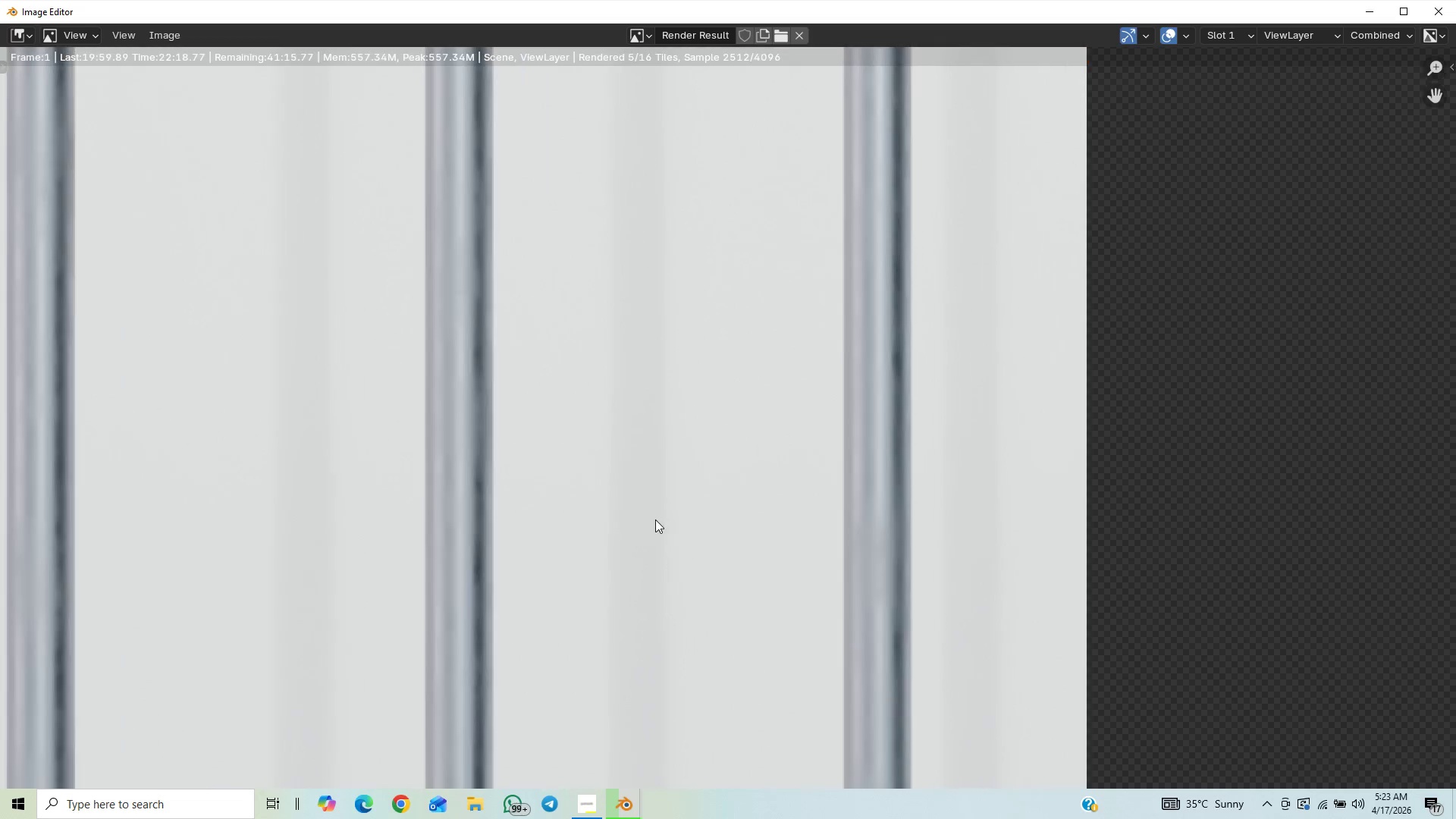 
scroll: coordinate [655, 519], scroll_direction: up, amount: 1.0
 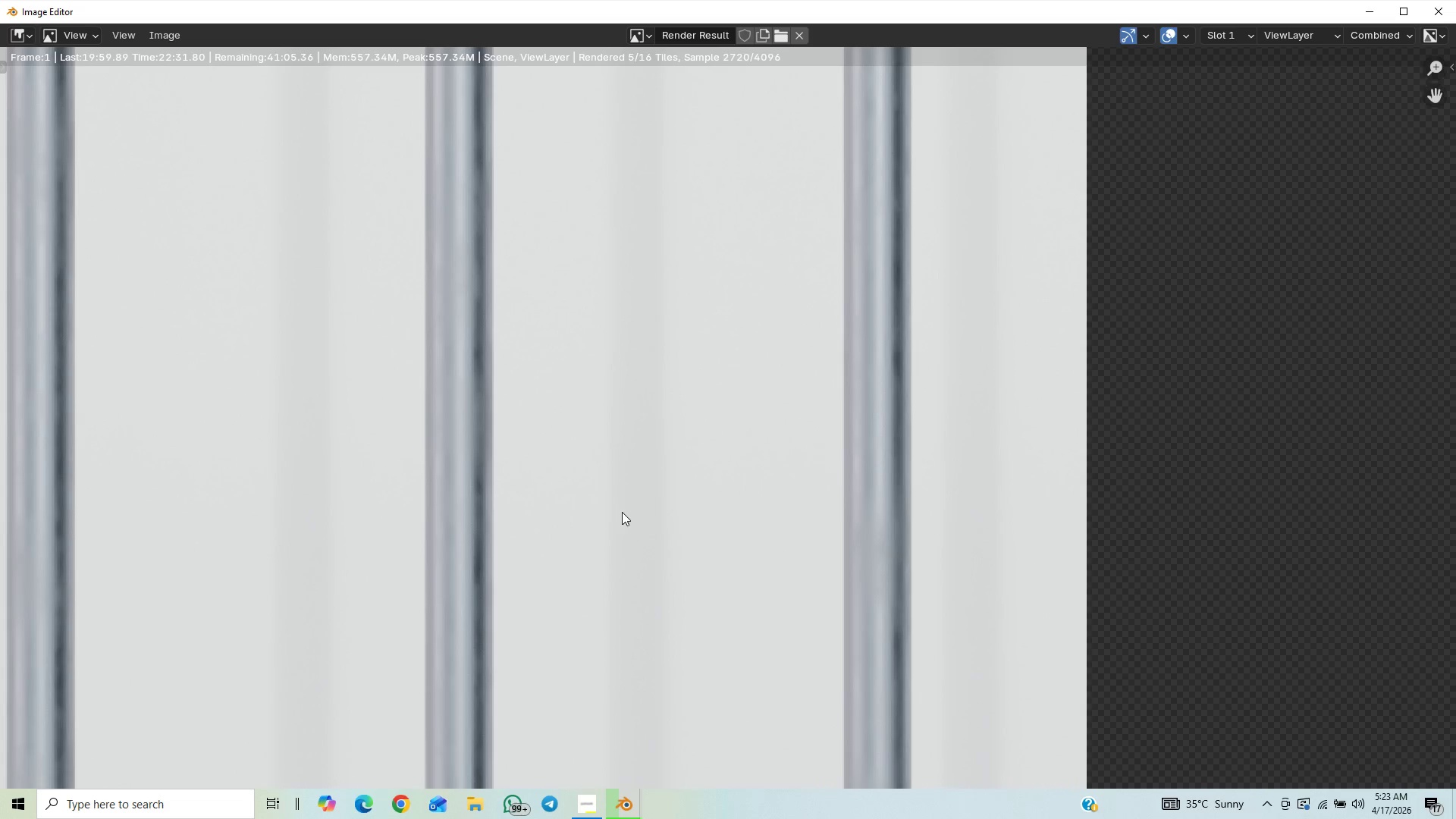 
wait(17.66)
 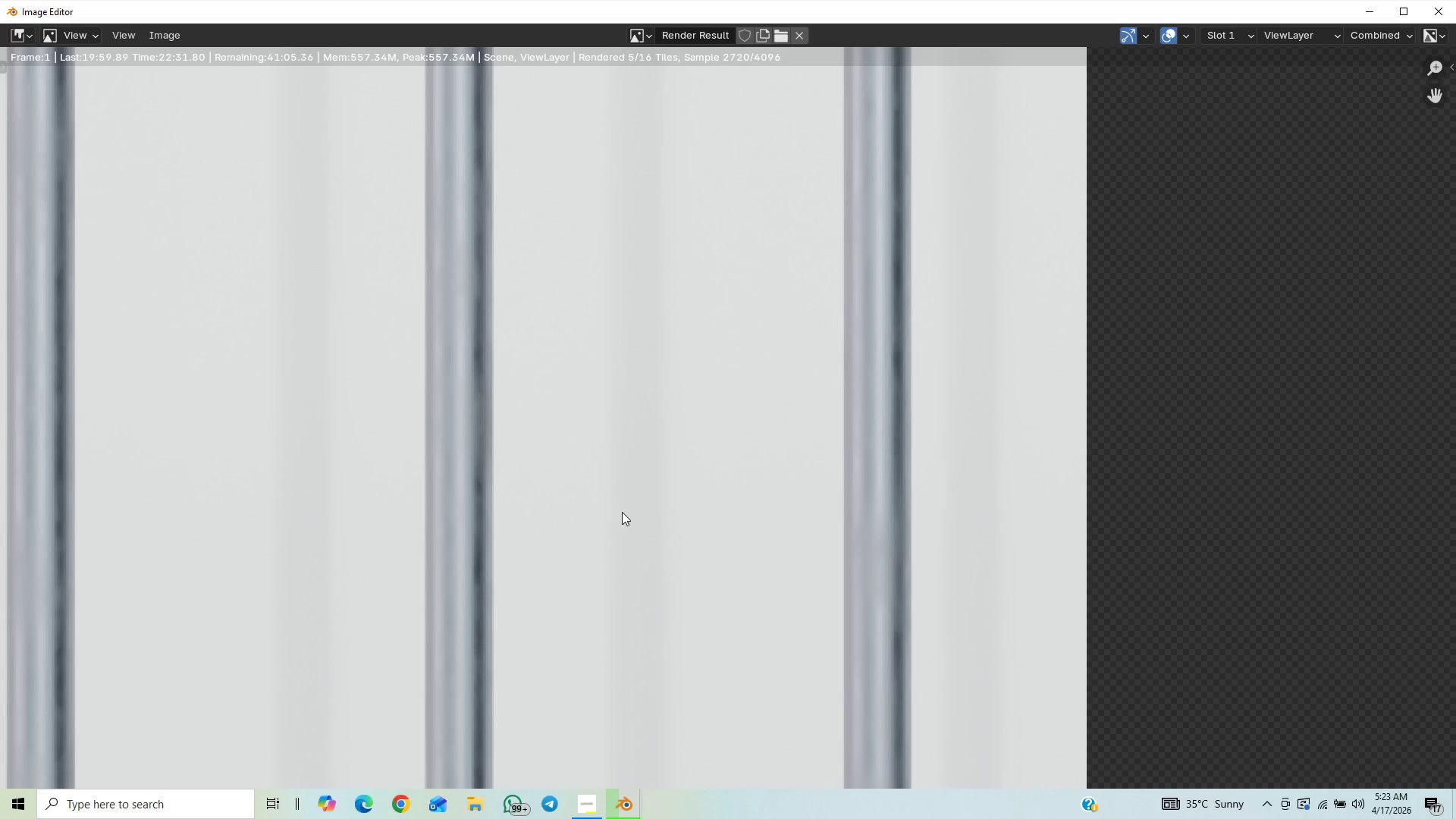 
scroll: coordinate [583, 497], scroll_direction: down, amount: 14.0
 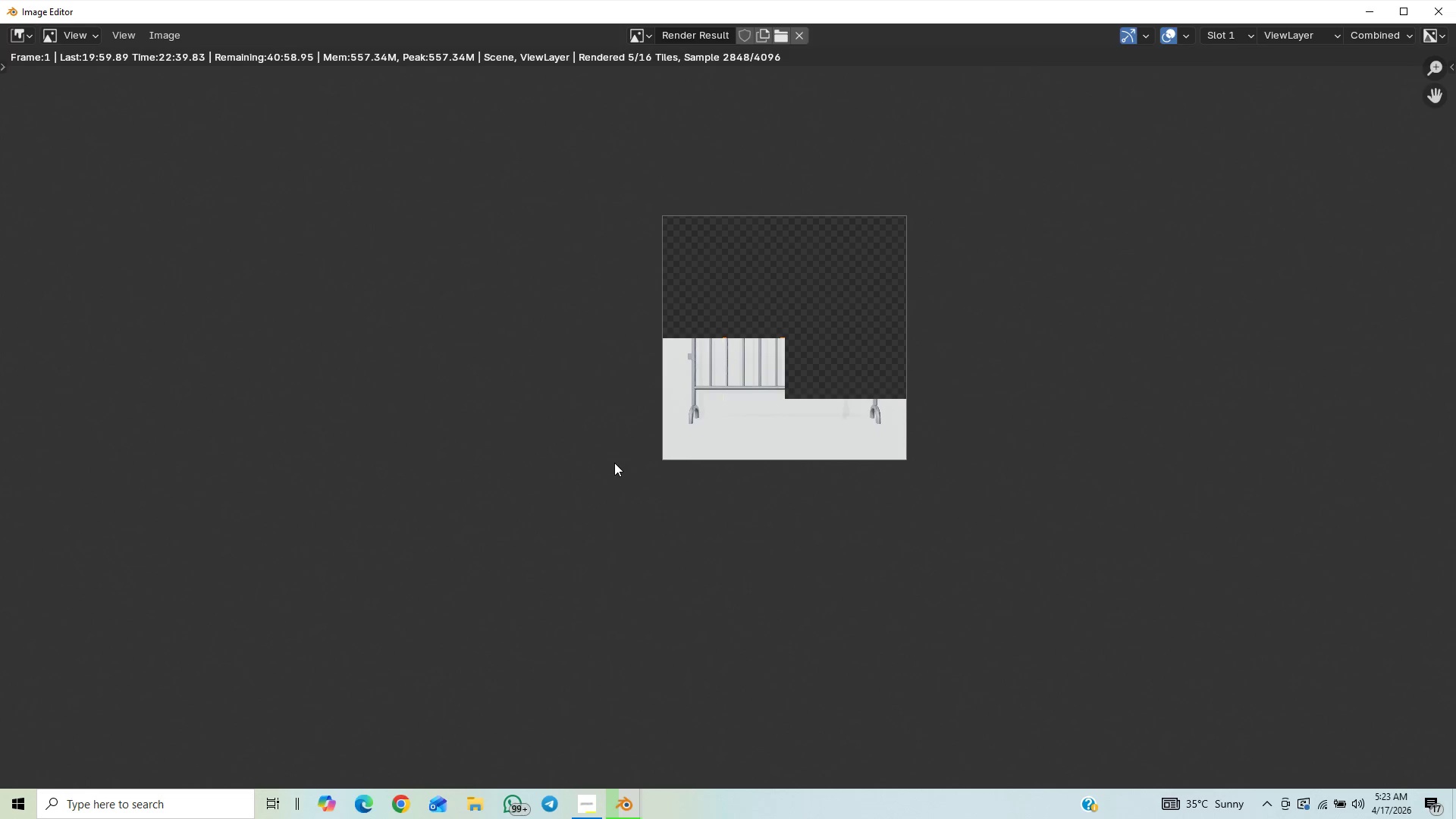 
scroll: coordinate [739, 425], scroll_direction: up, amount: 4.0
 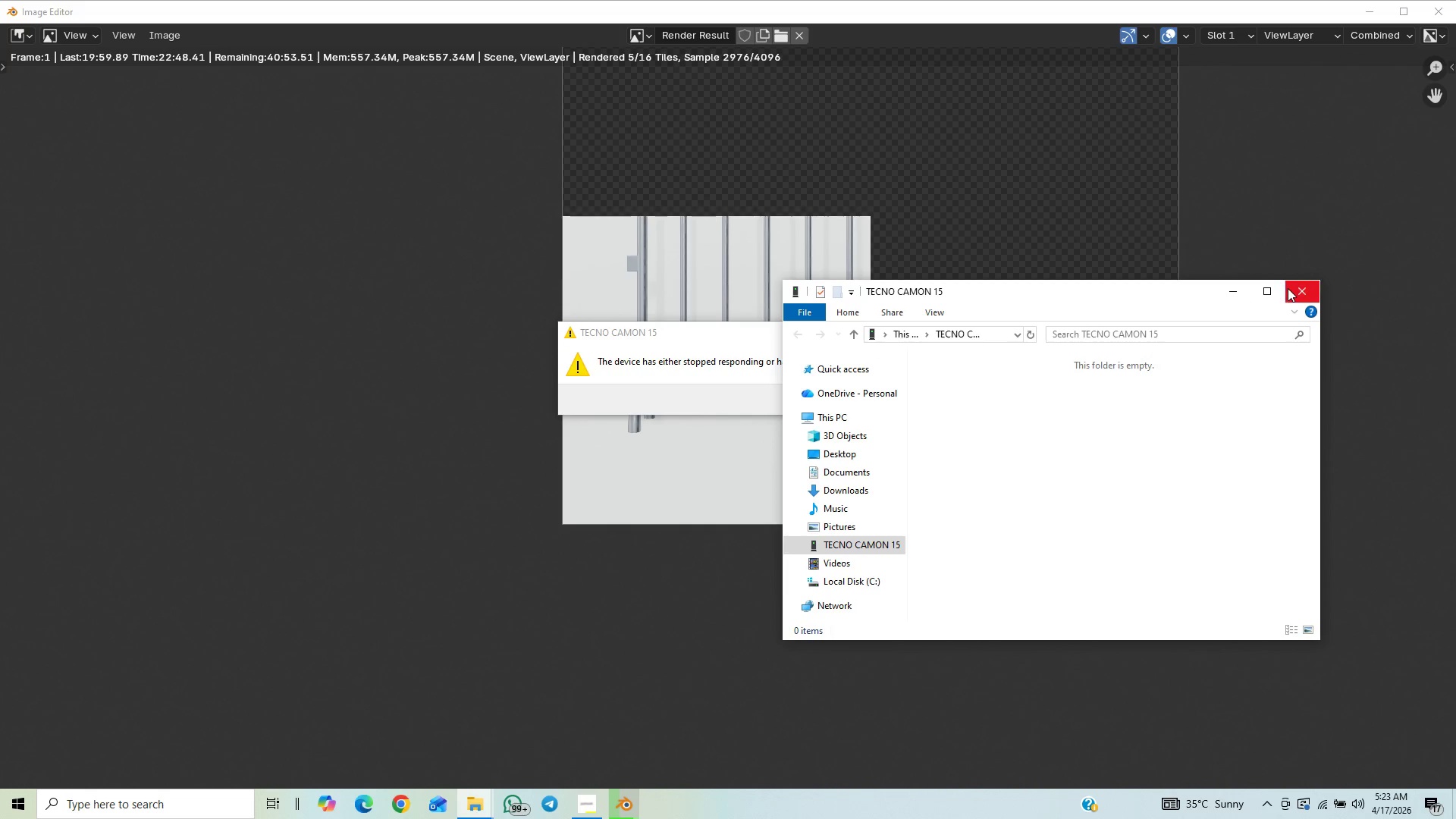 
wait(5.85)
 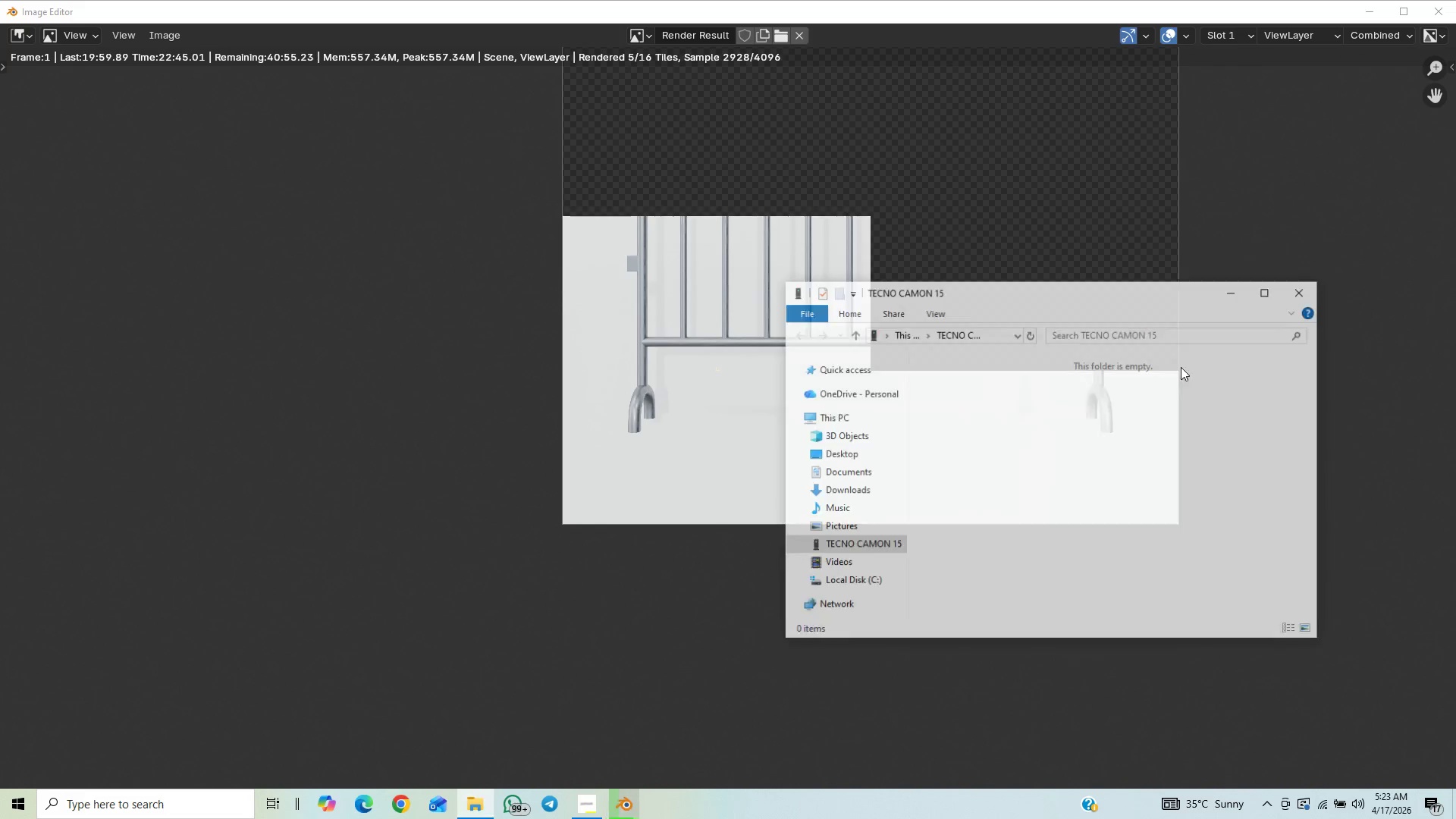 
left_click([868, 404])
 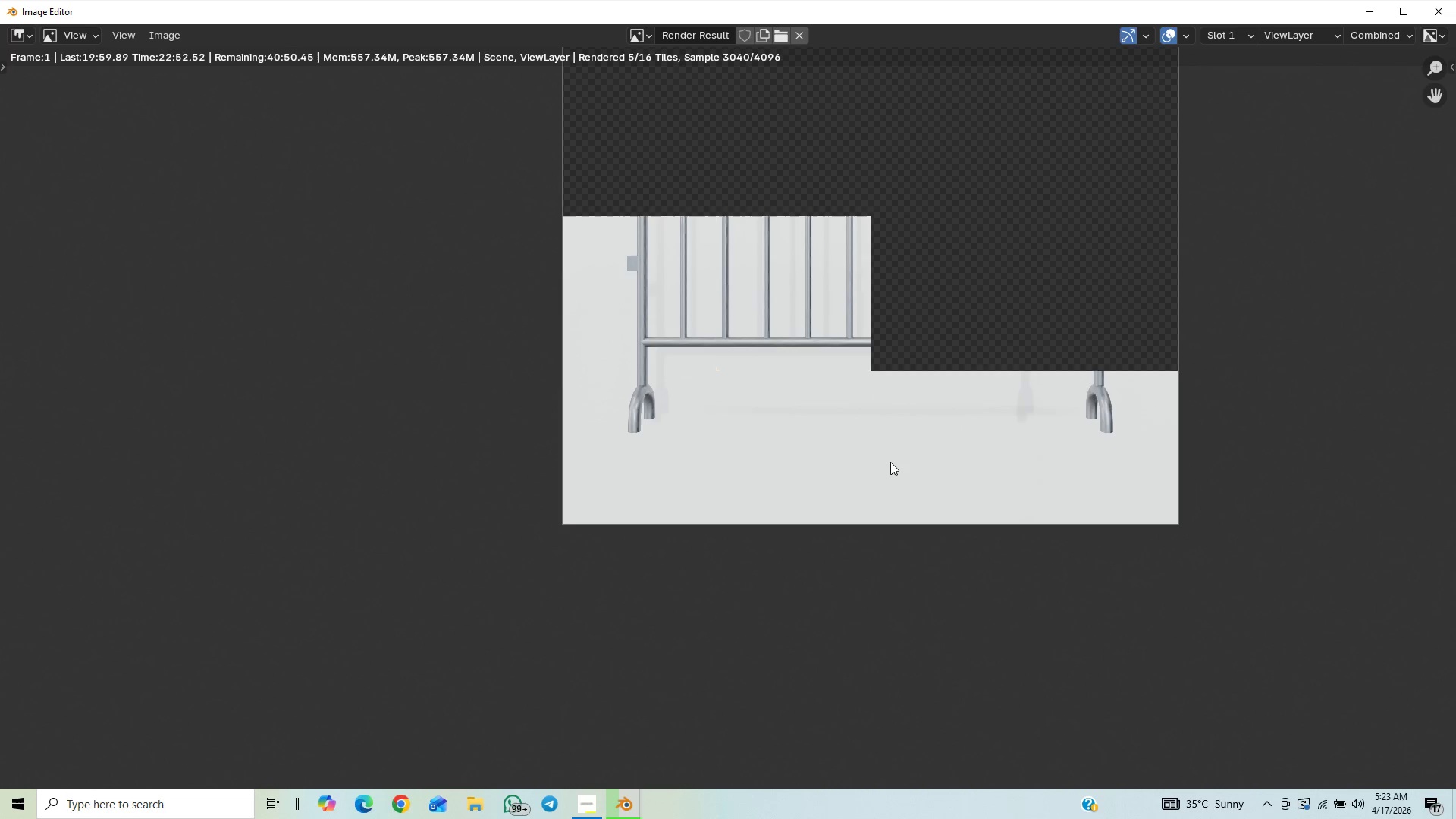 
scroll: coordinate [884, 456], scroll_direction: down, amount: 8.0
 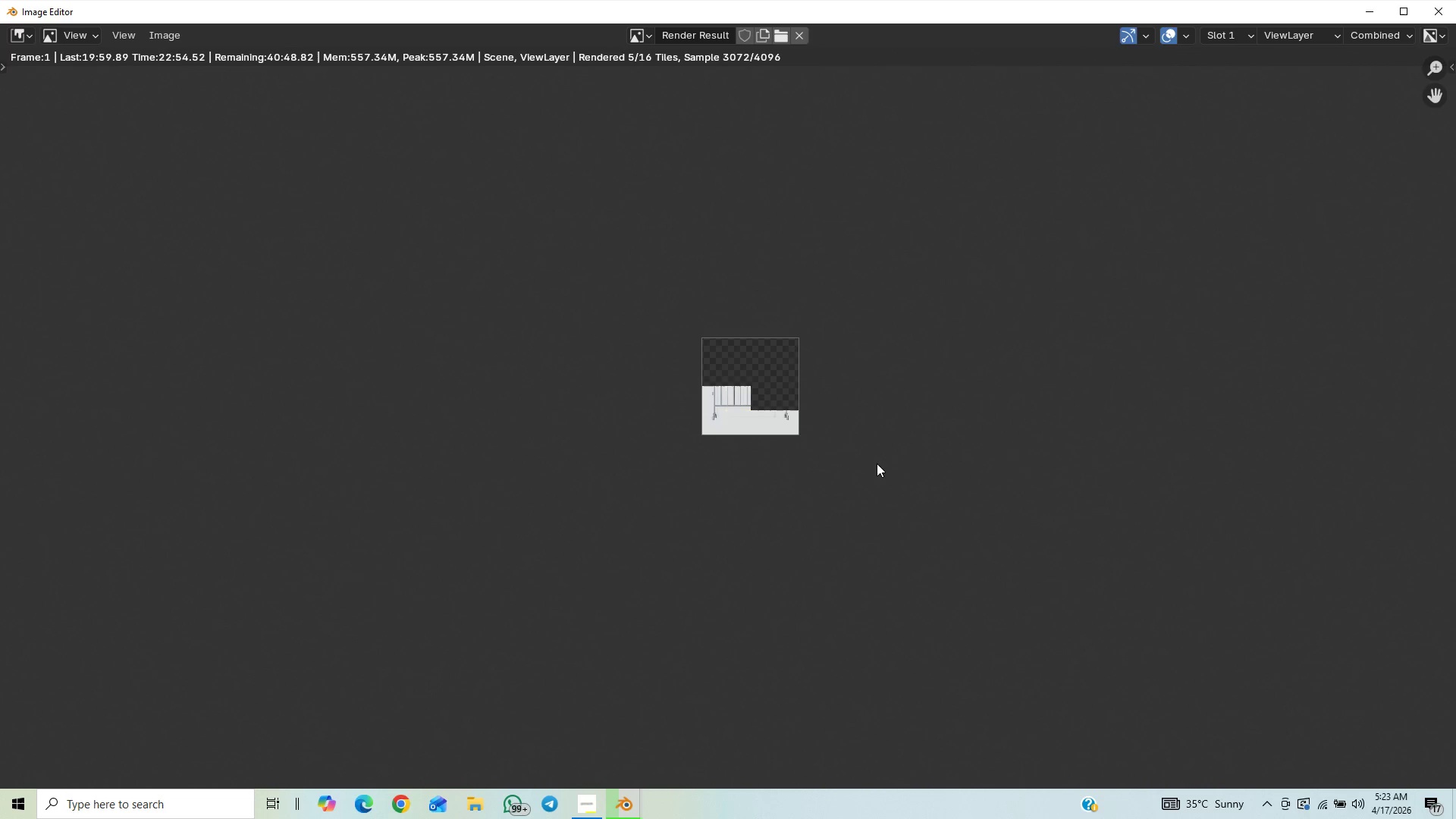 
scroll: coordinate [808, 539], scroll_direction: up, amount: 6.0
 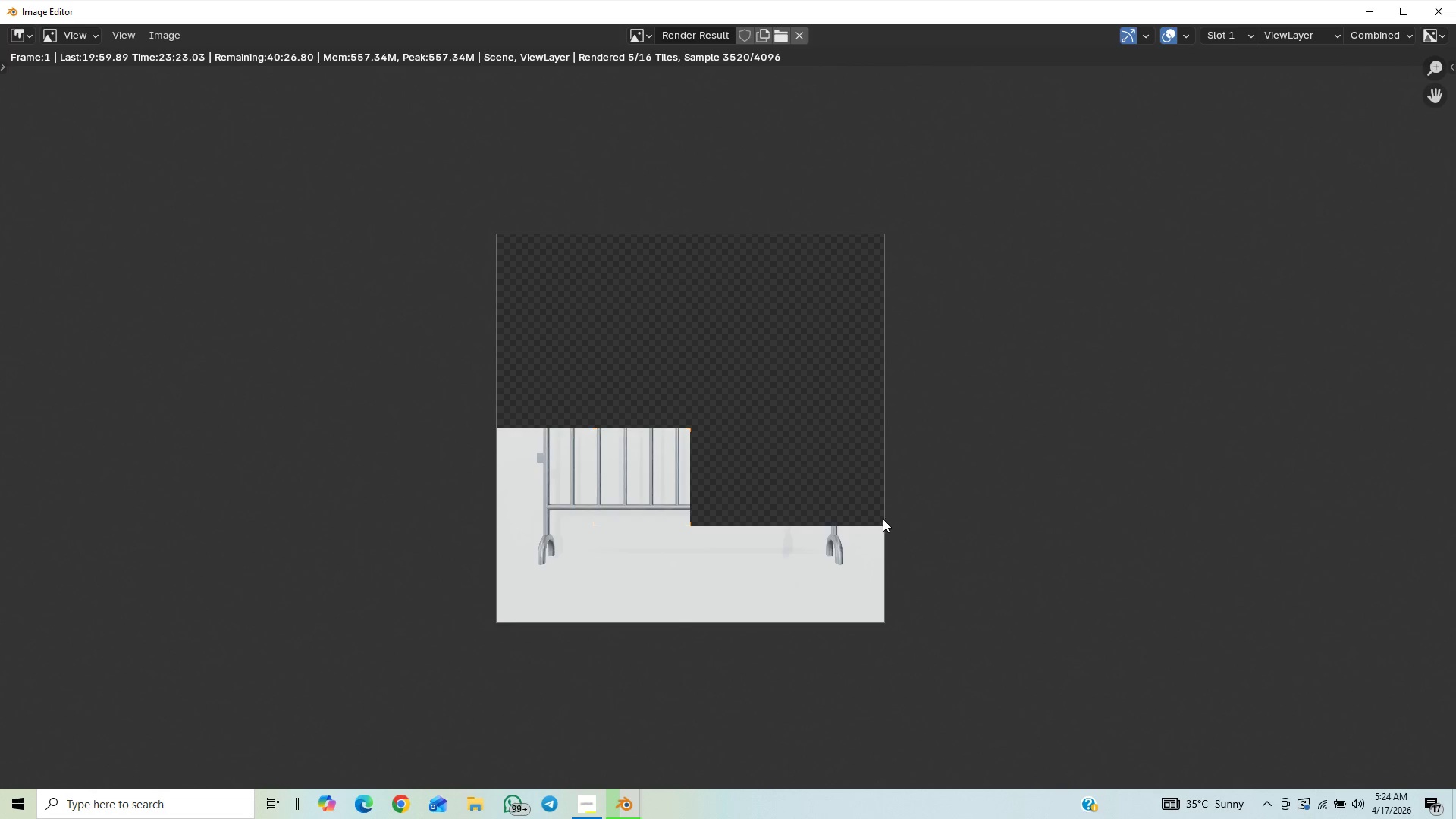 
wait(30.49)
 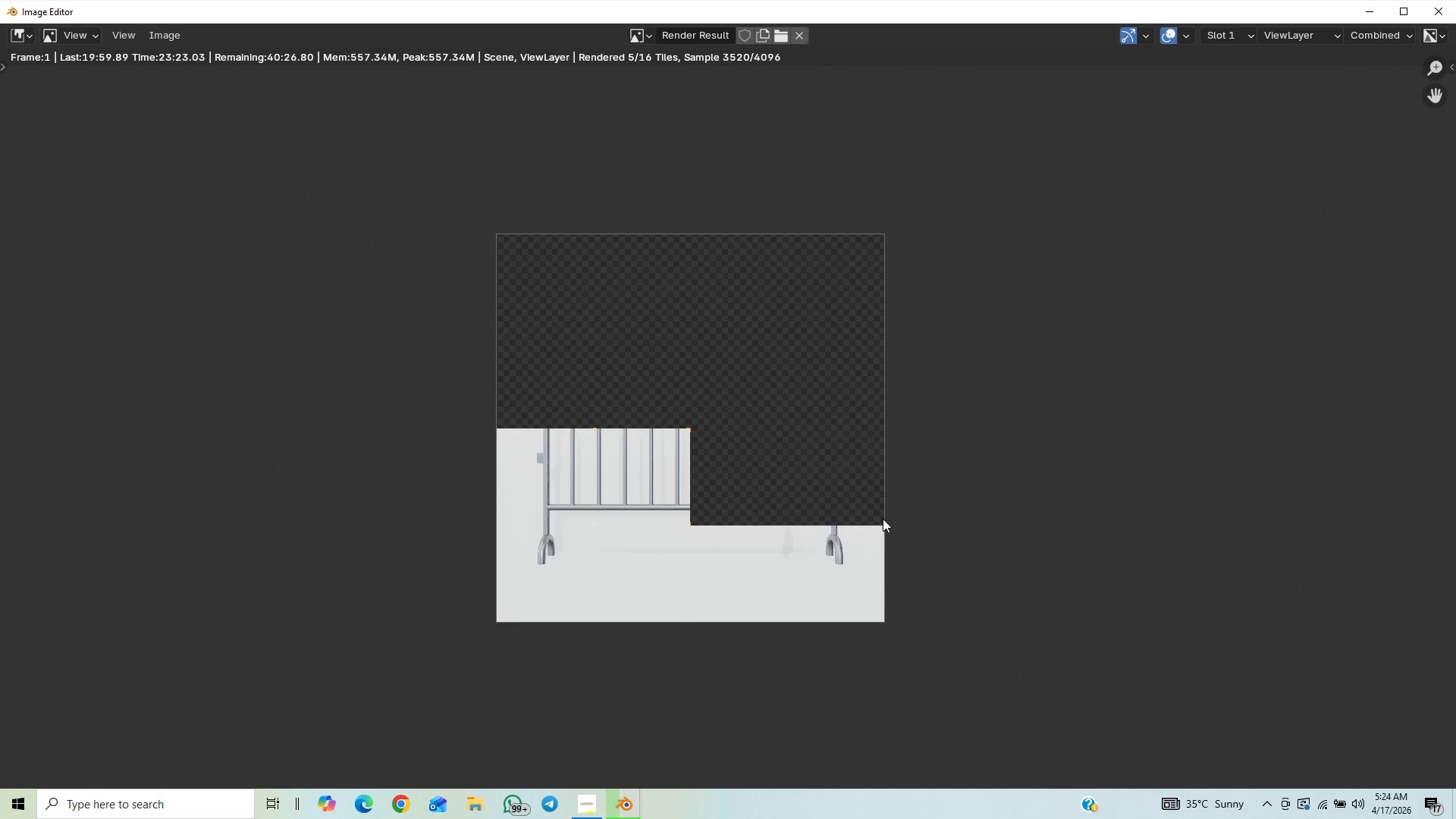 
scroll: coordinate [640, 466], scroll_direction: up, amount: 3.0
 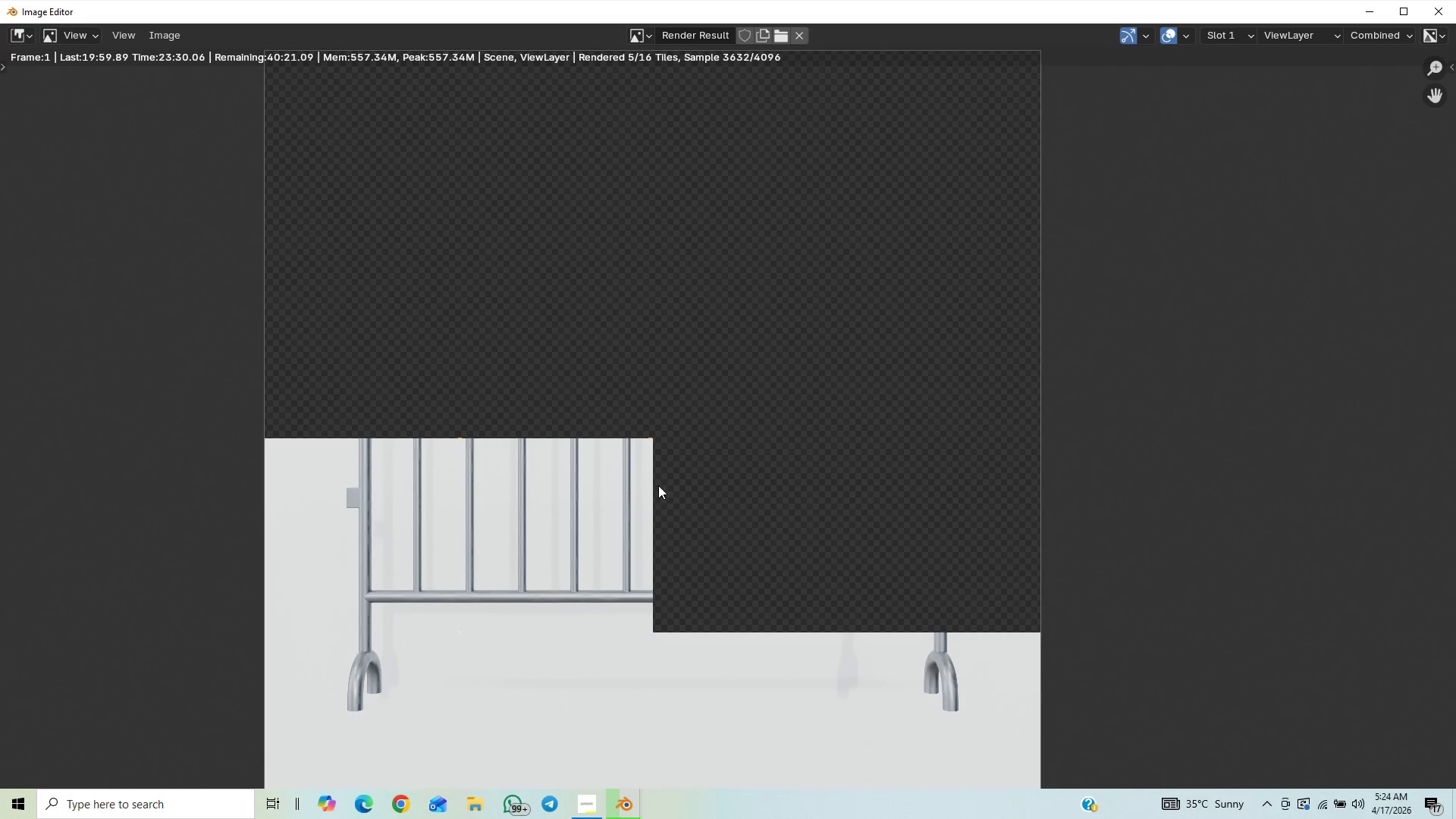 
scroll: coordinate [741, 389], scroll_direction: down, amount: 3.0
 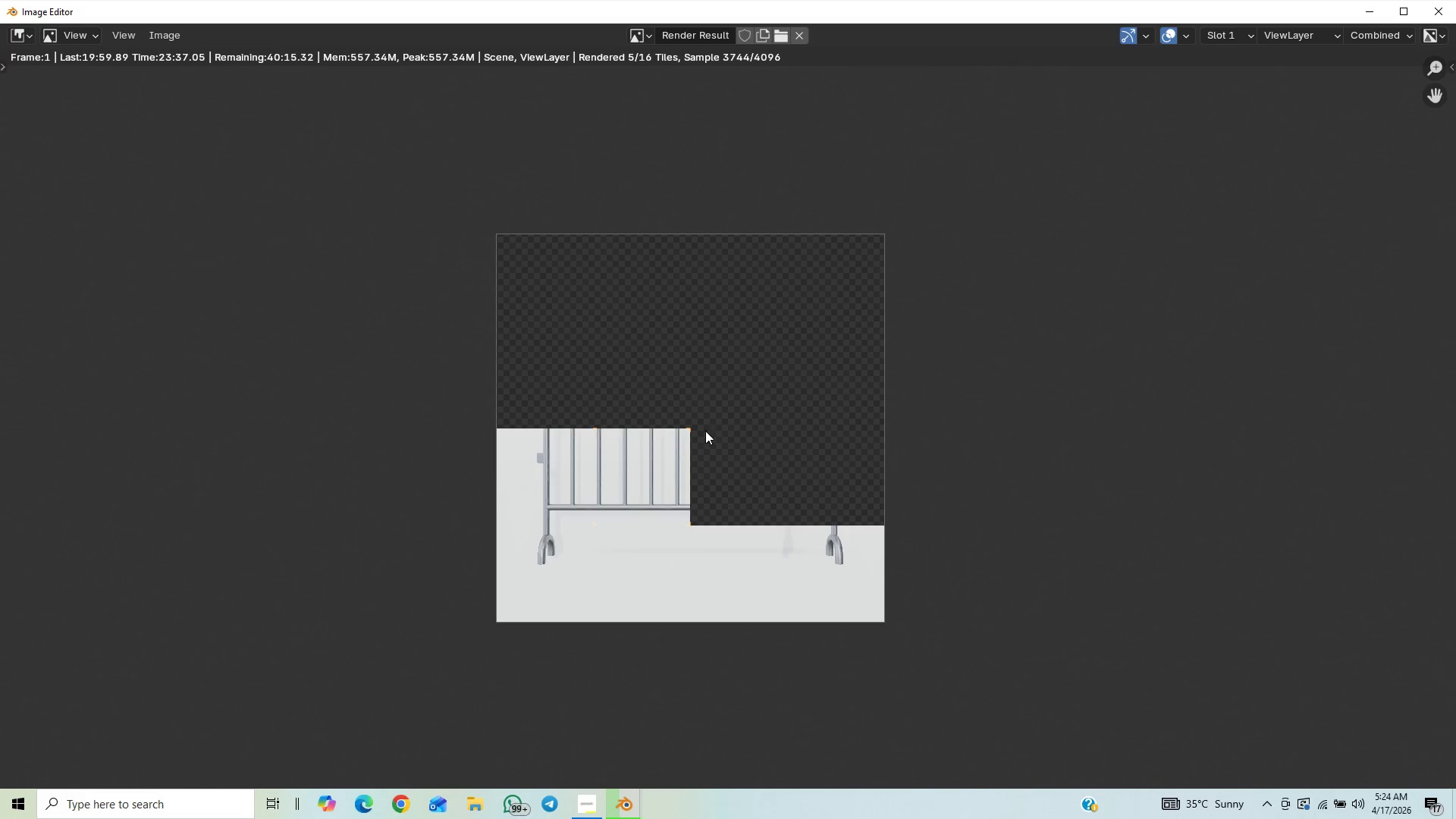 
wait(11.25)
 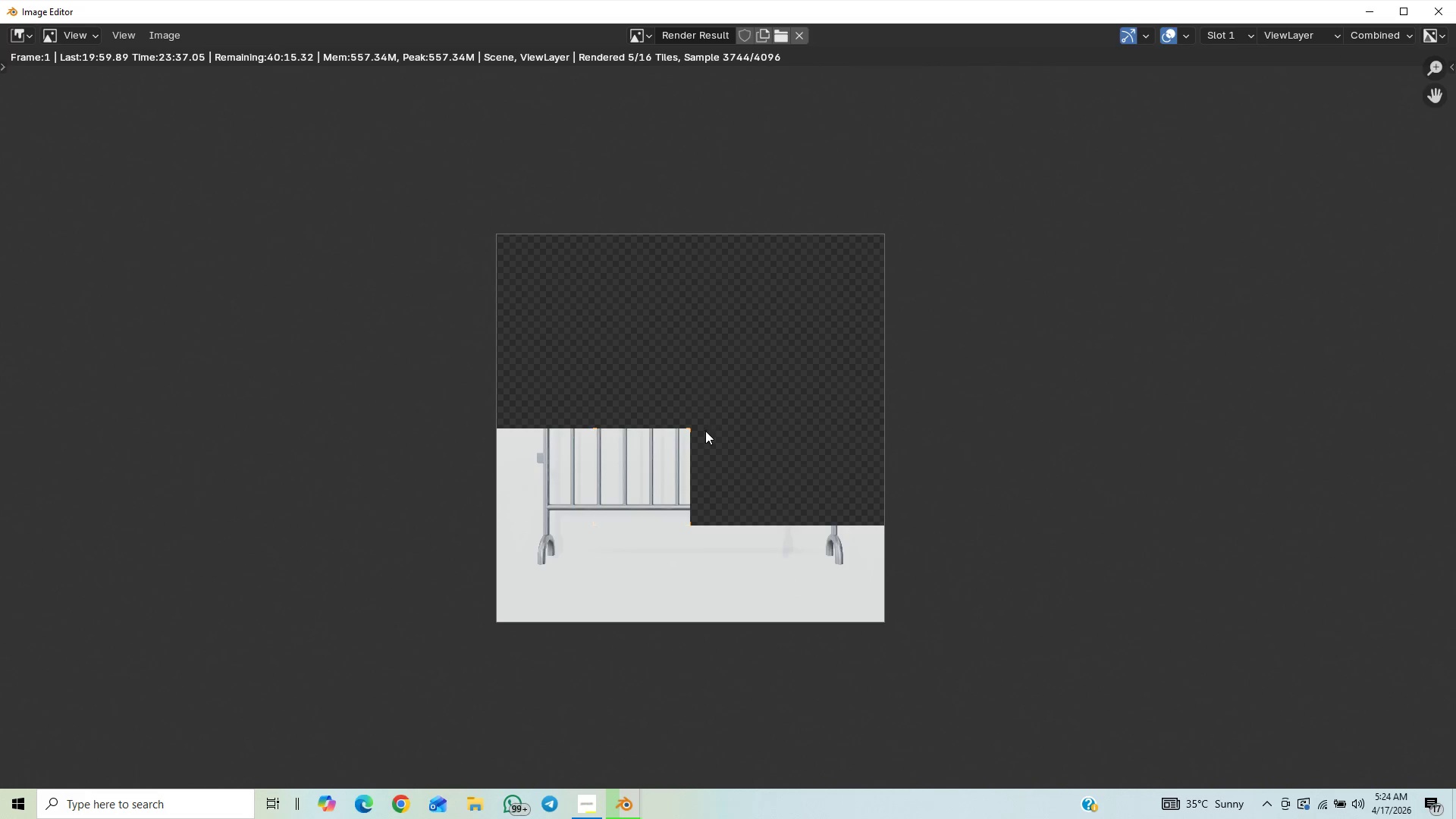 
scroll: coordinate [693, 502], scroll_direction: up, amount: 6.0
 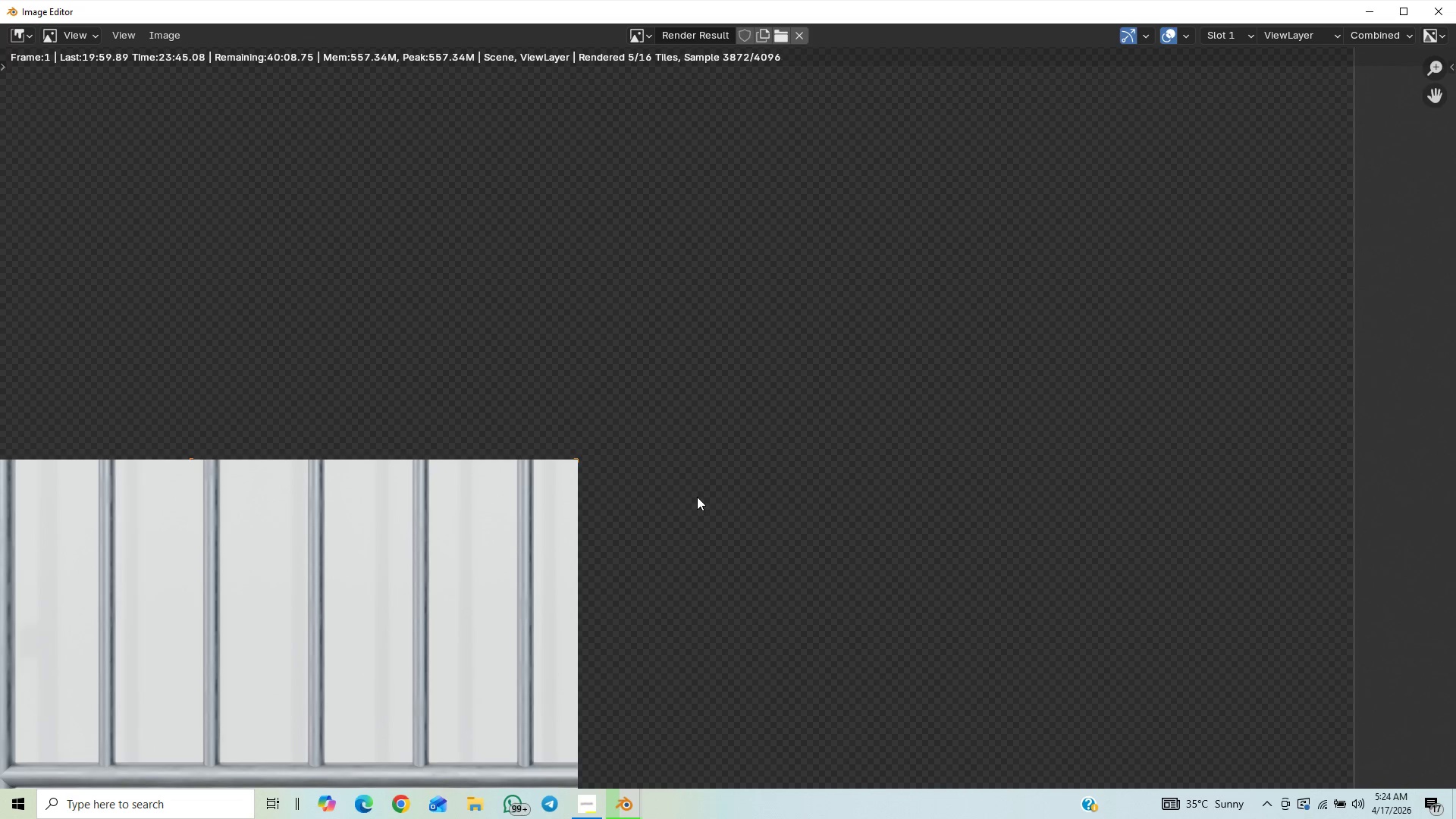 
scroll: coordinate [695, 503], scroll_direction: down, amount: 5.0
 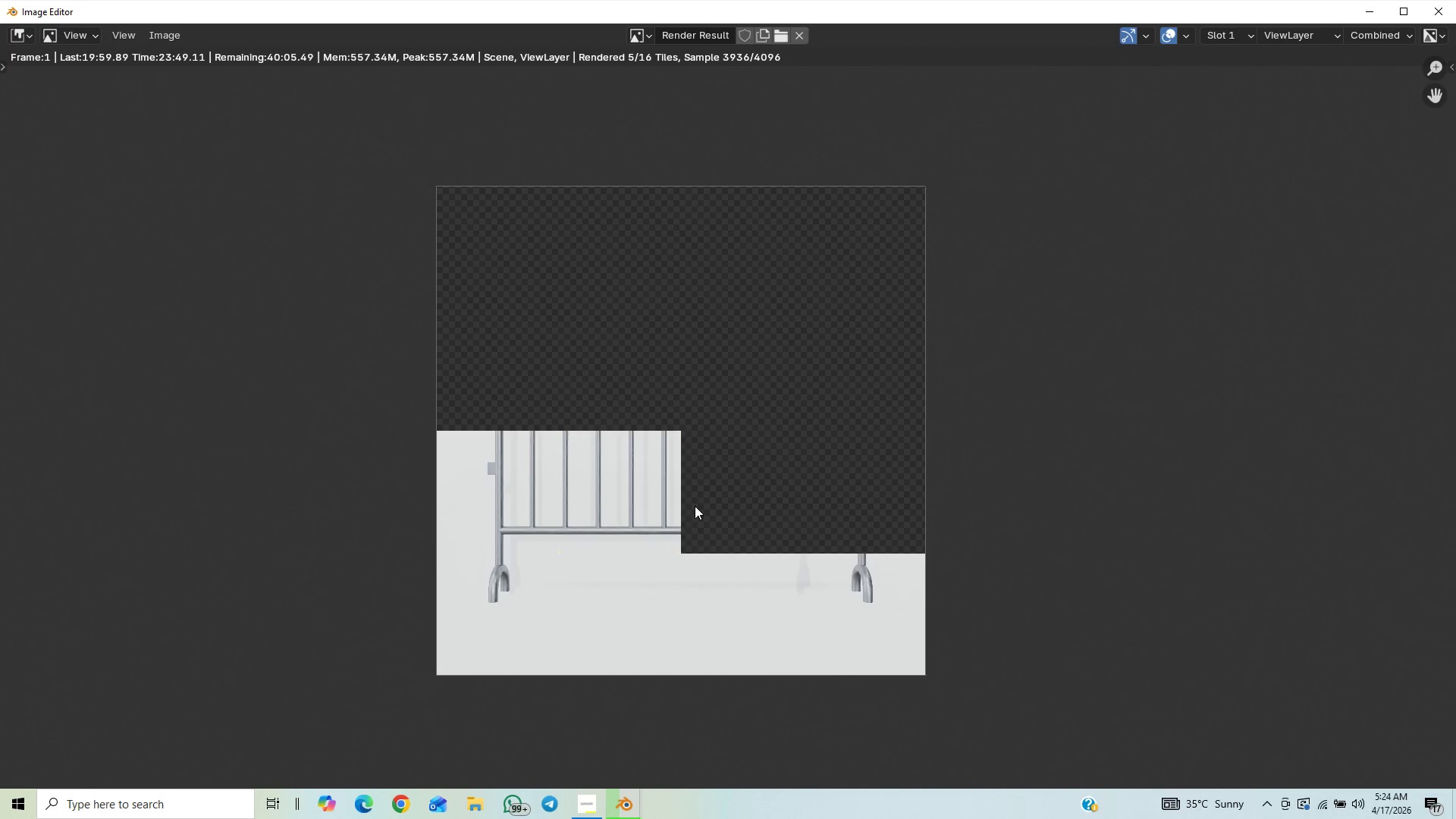 
scroll: coordinate [695, 506], scroll_direction: up, amount: 5.0
 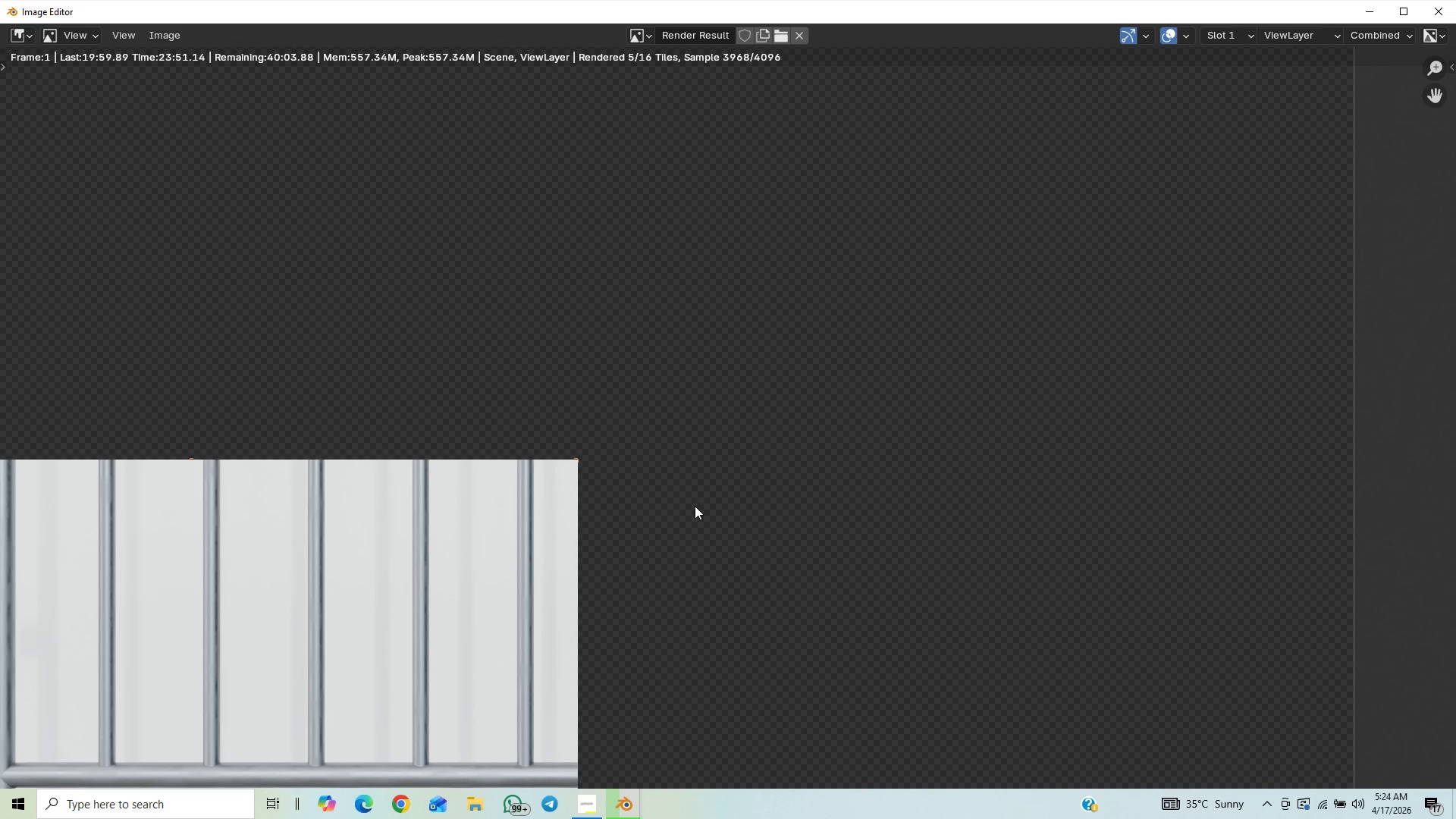 
scroll: coordinate [695, 509], scroll_direction: down, amount: 3.0
 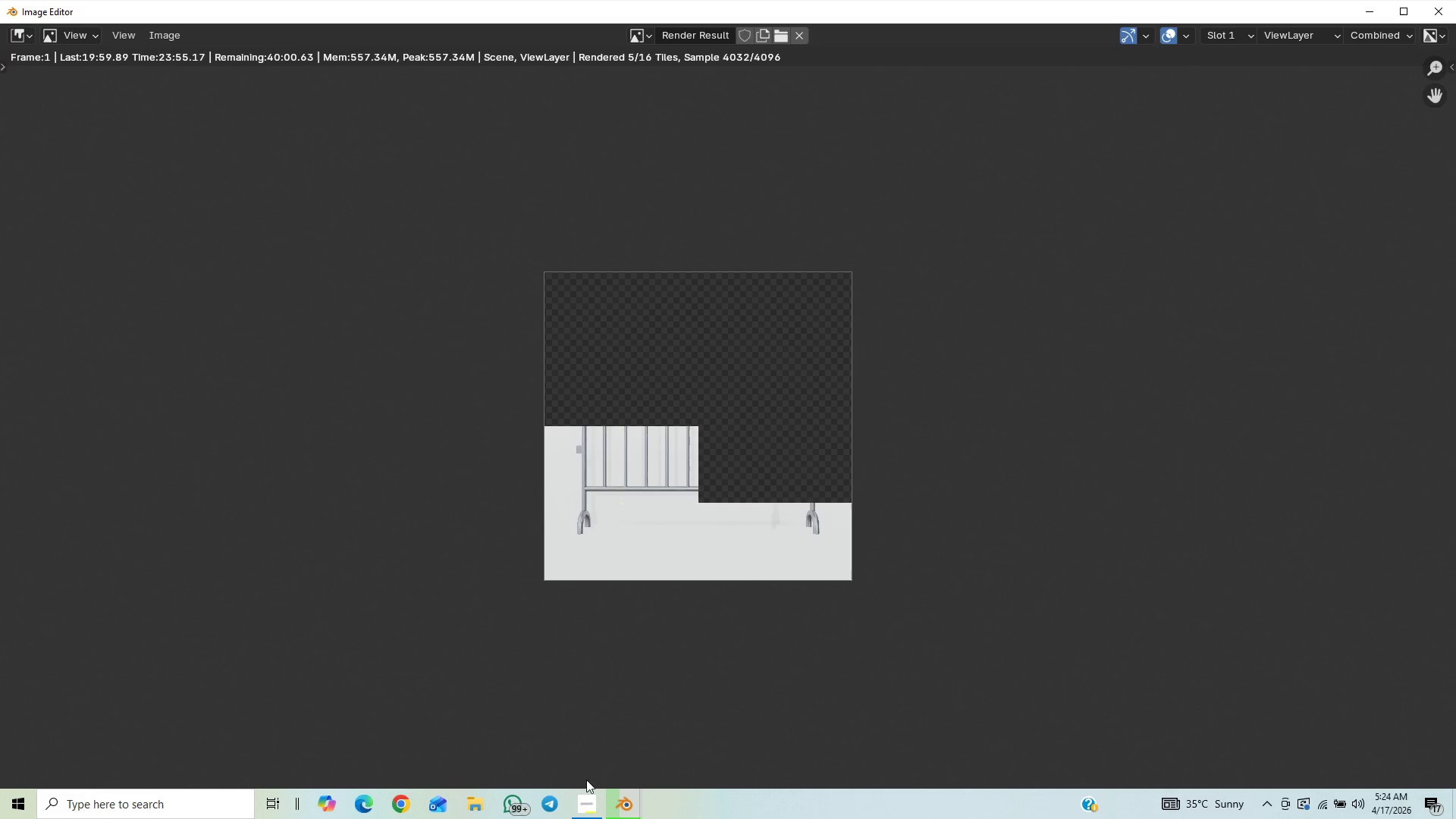 
left_click([582, 815])